 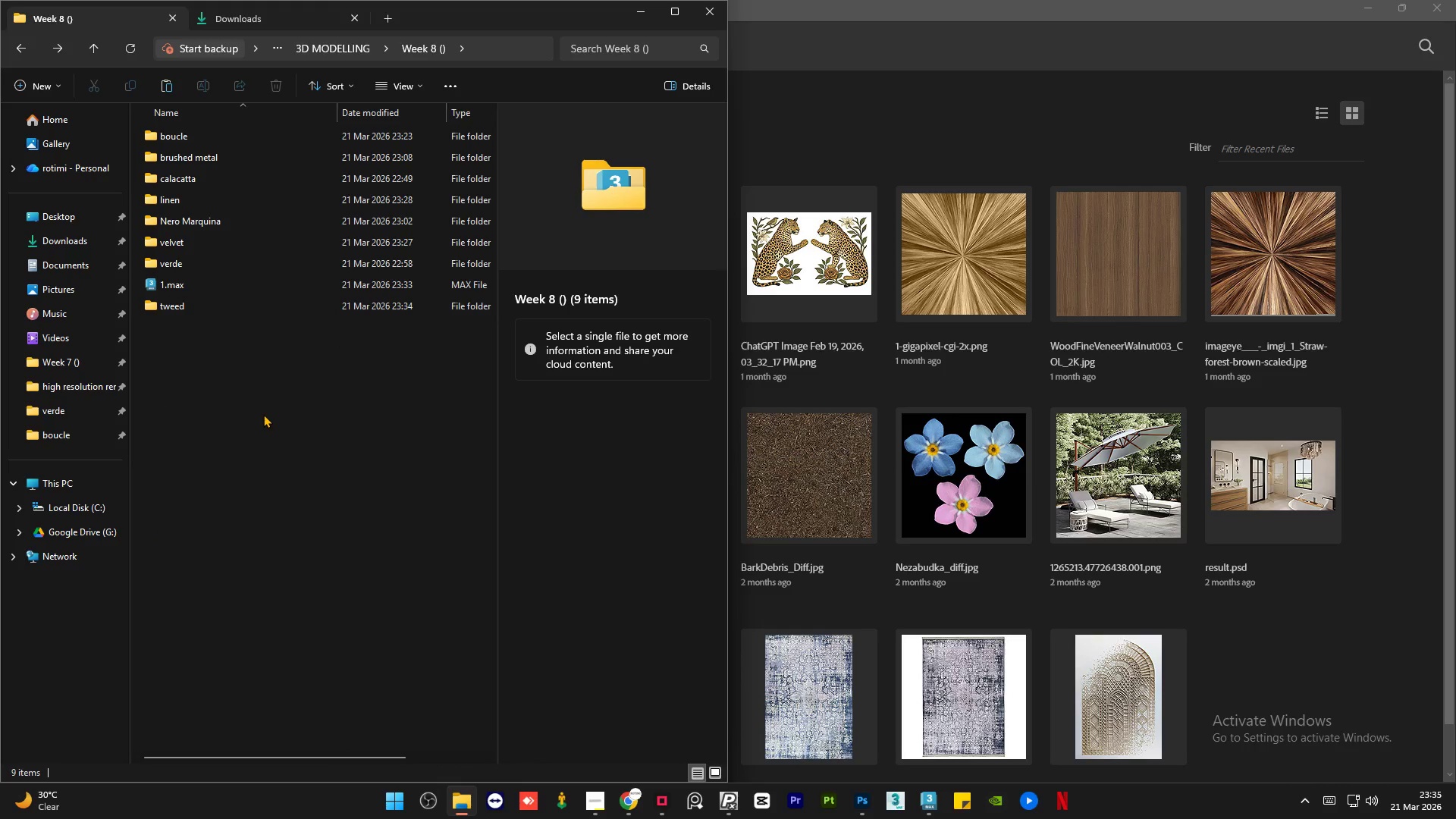 
left_click([273, 403])
 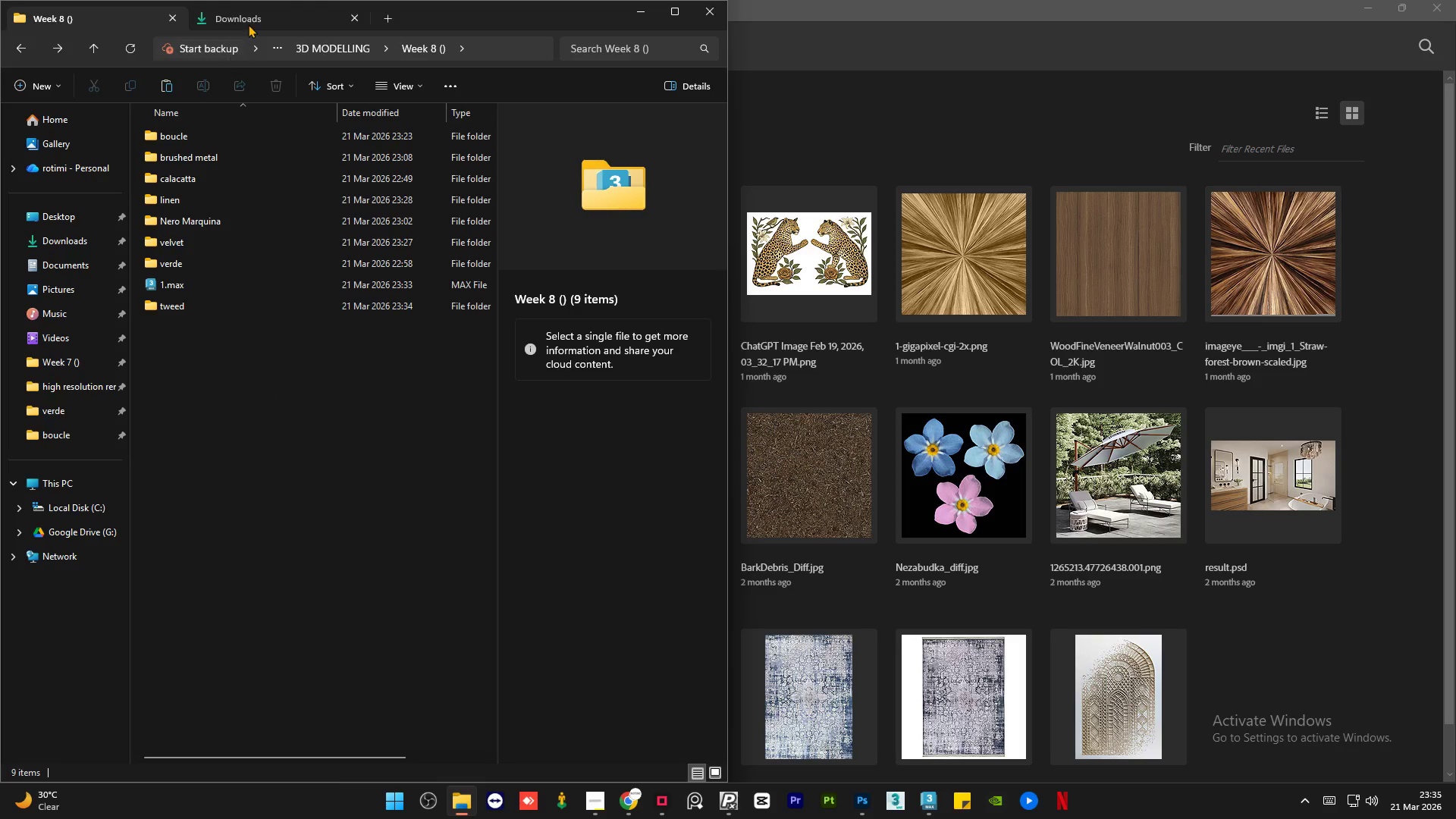 
left_click([249, 22])
 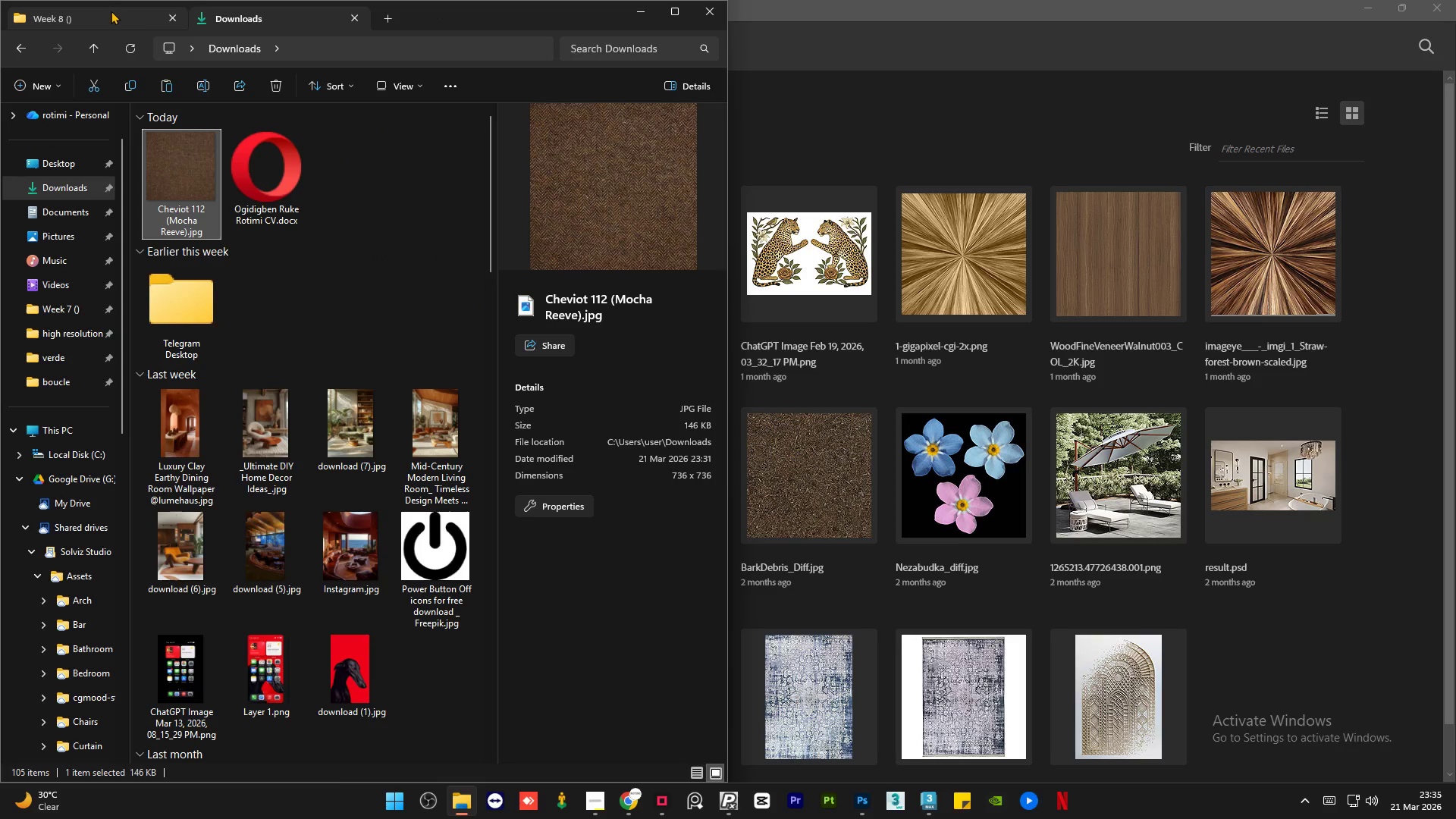 
left_click([110, 11])
 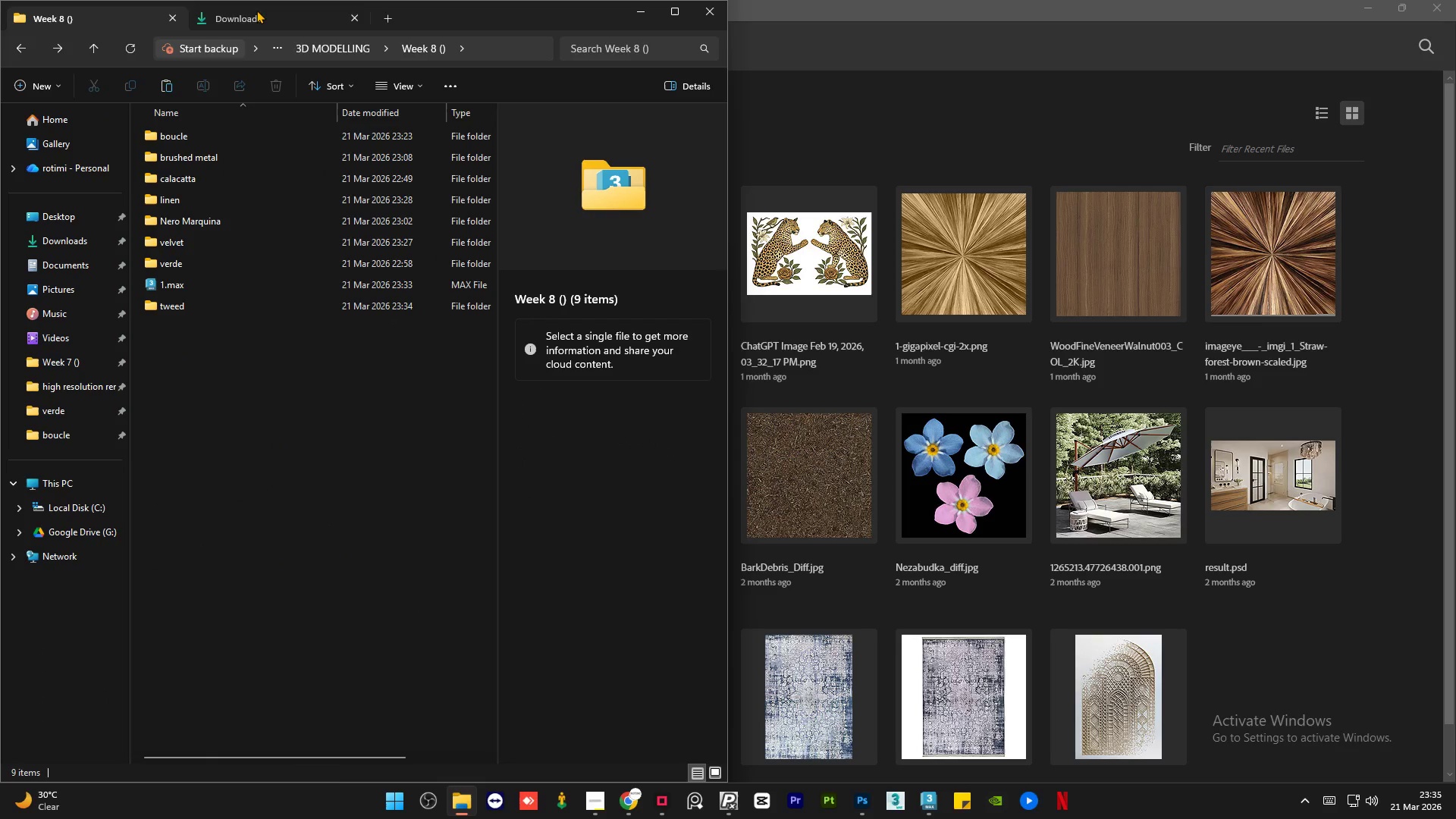 
left_click([256, 11])
 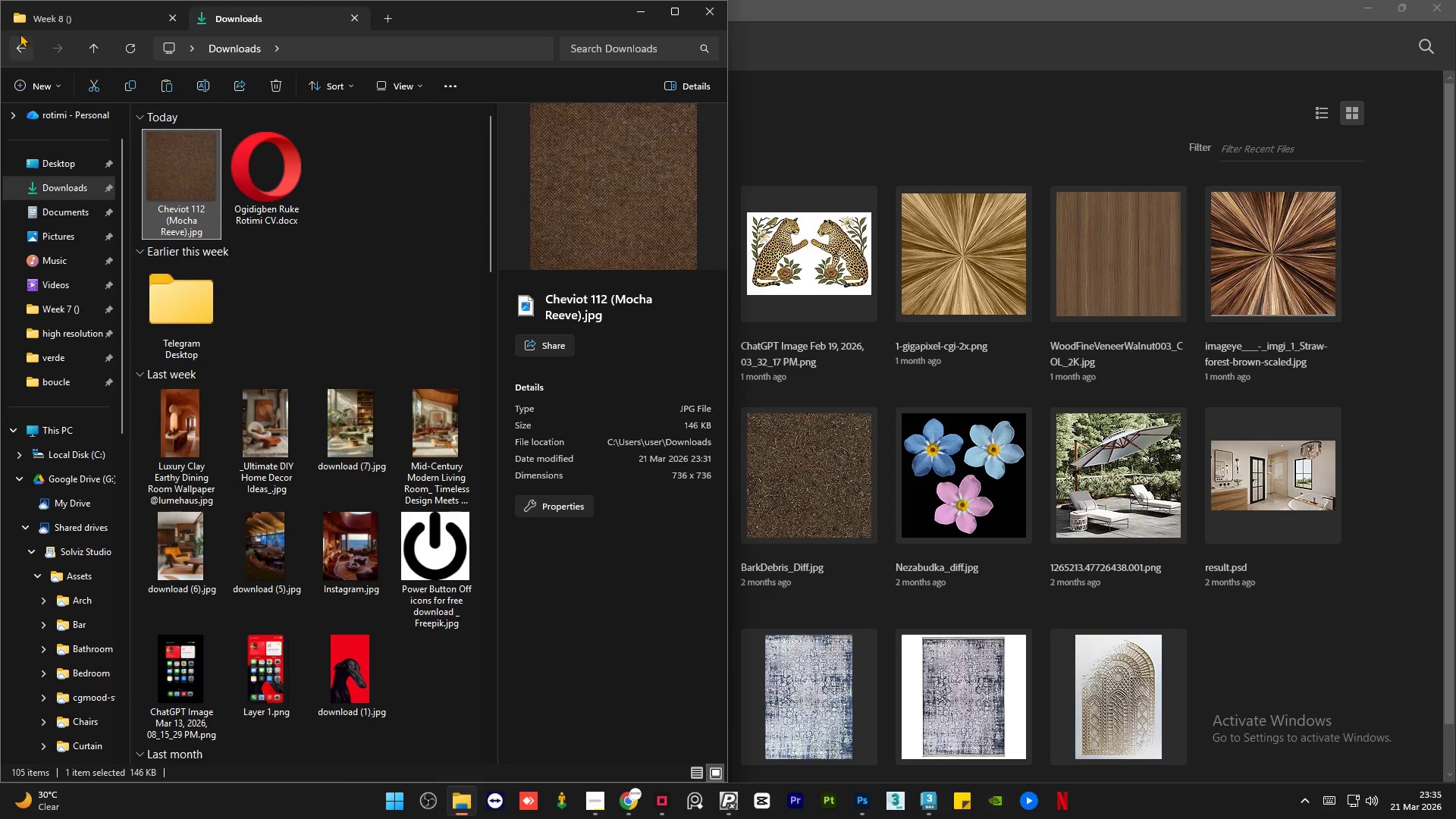 
left_click([78, 14])
 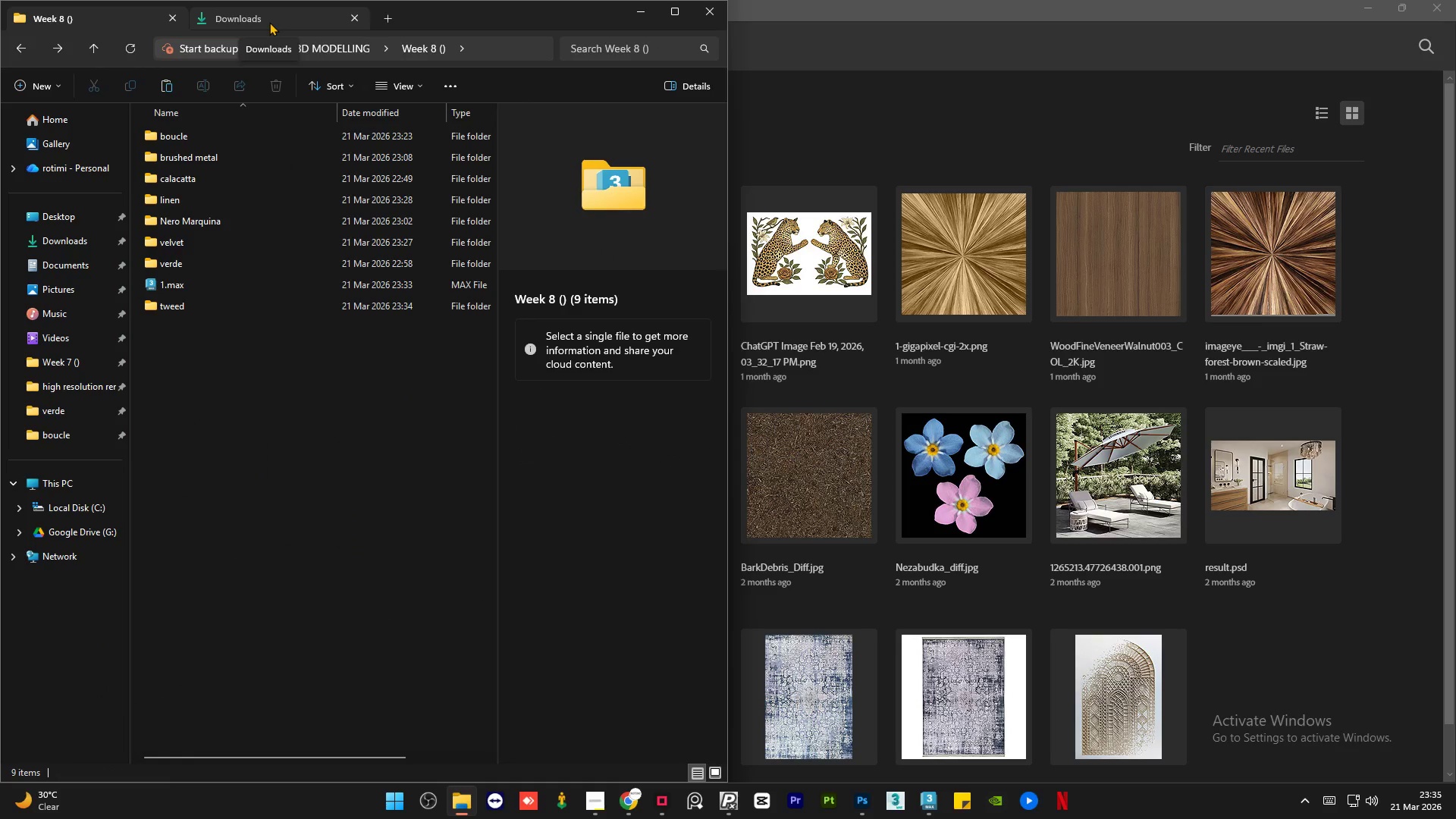 
left_click([269, 22])
 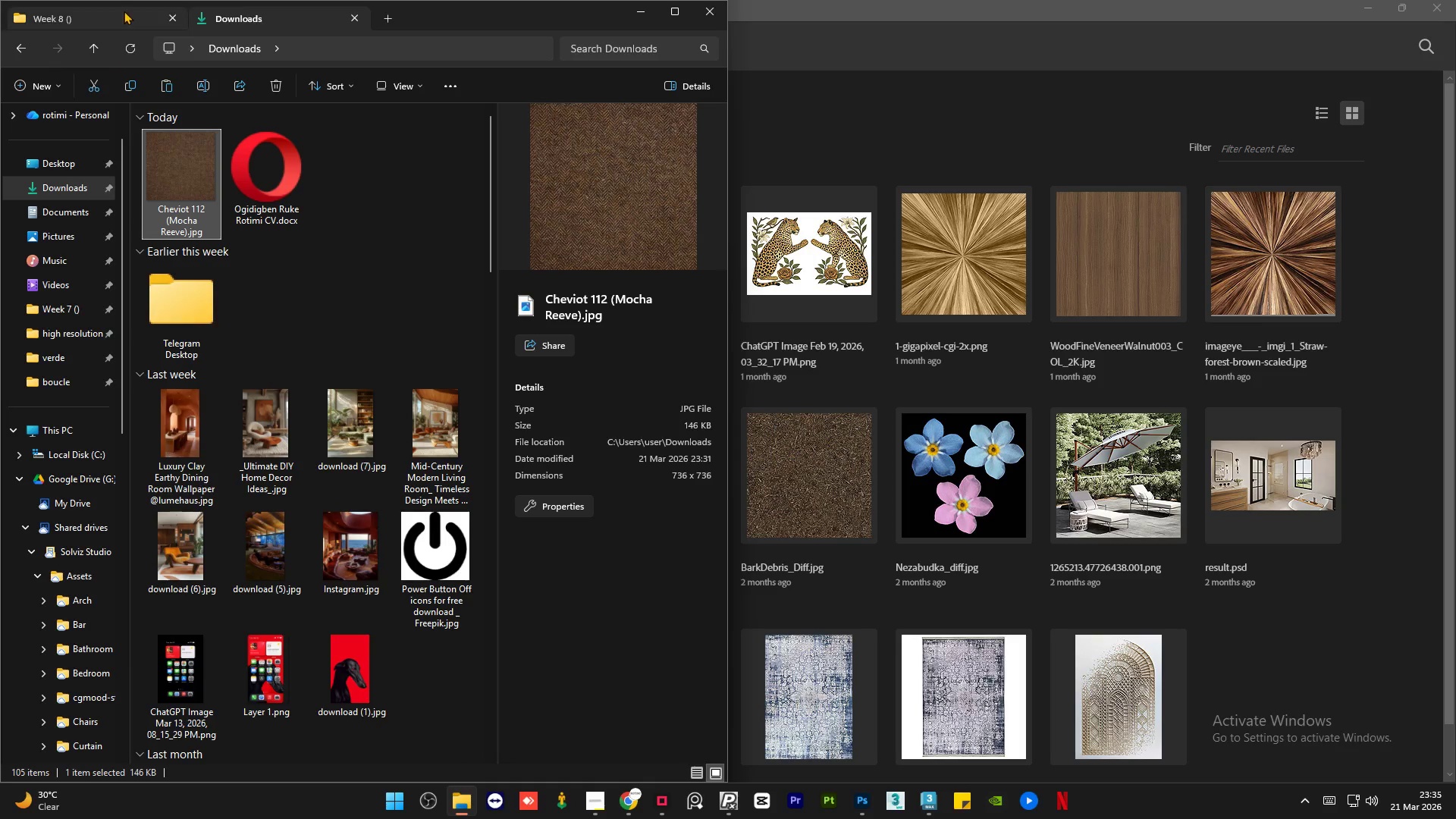 
left_click([384, 13])
 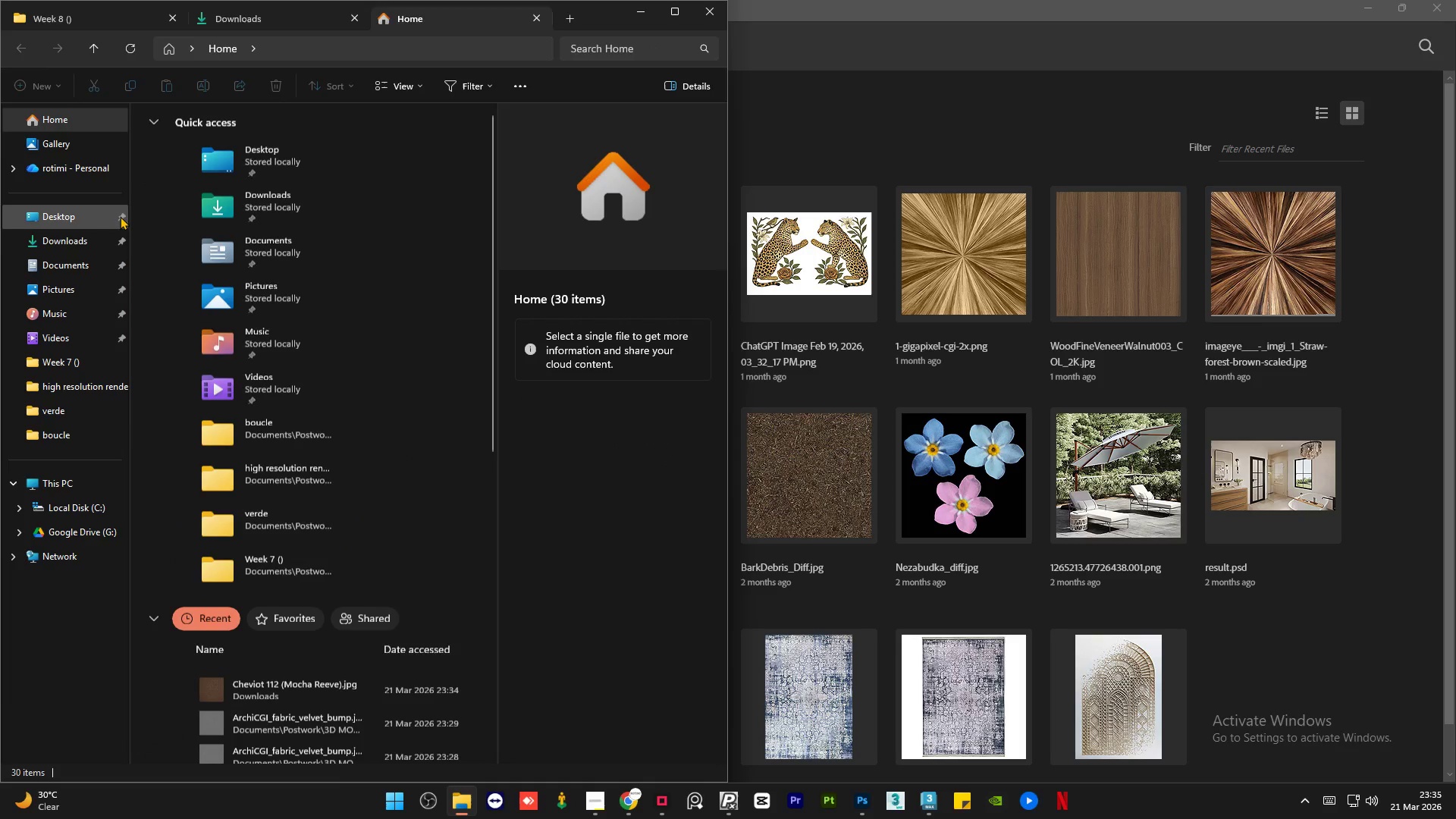 
left_click([75, 265])
 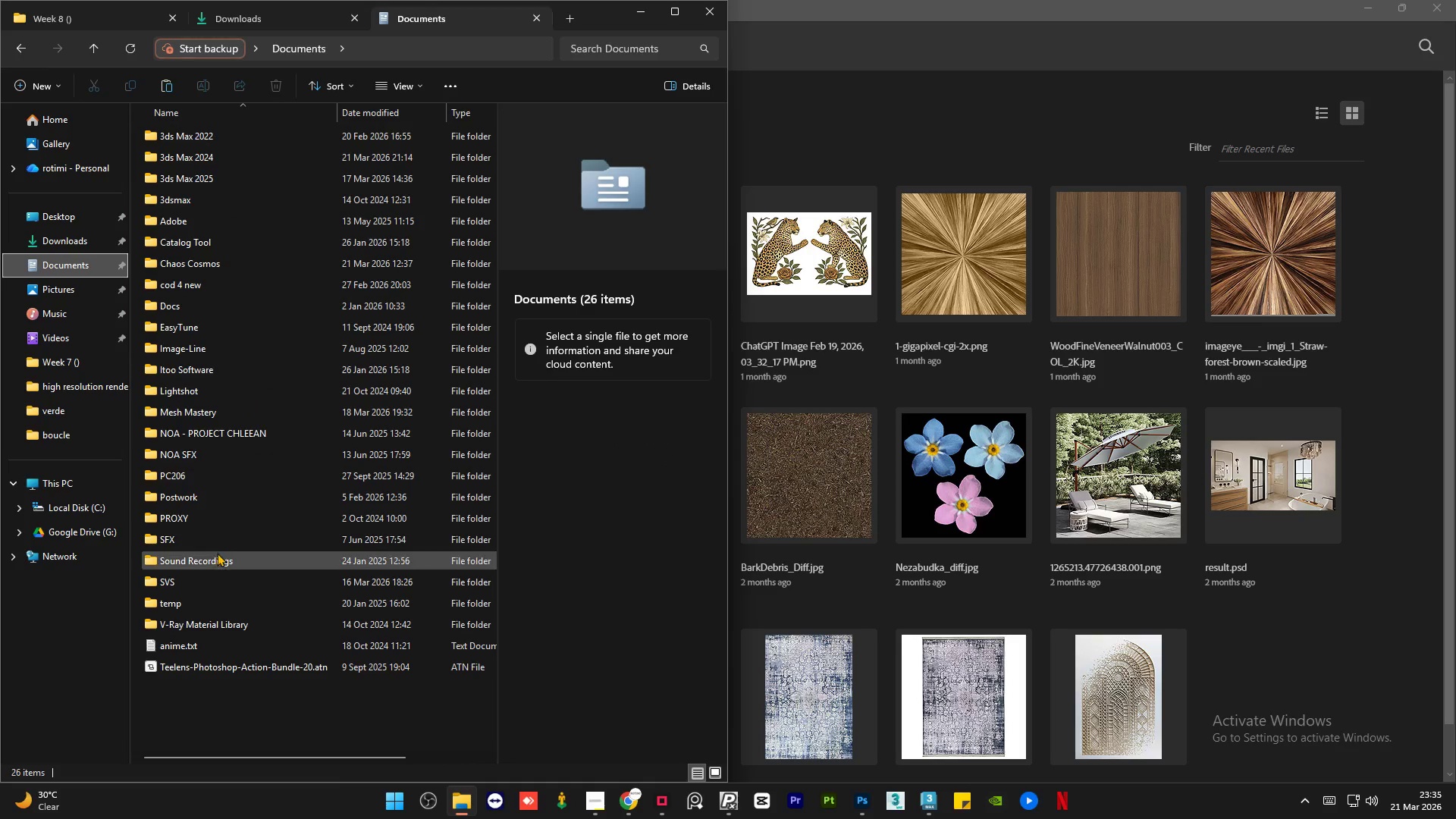 
double_click([206, 580])
 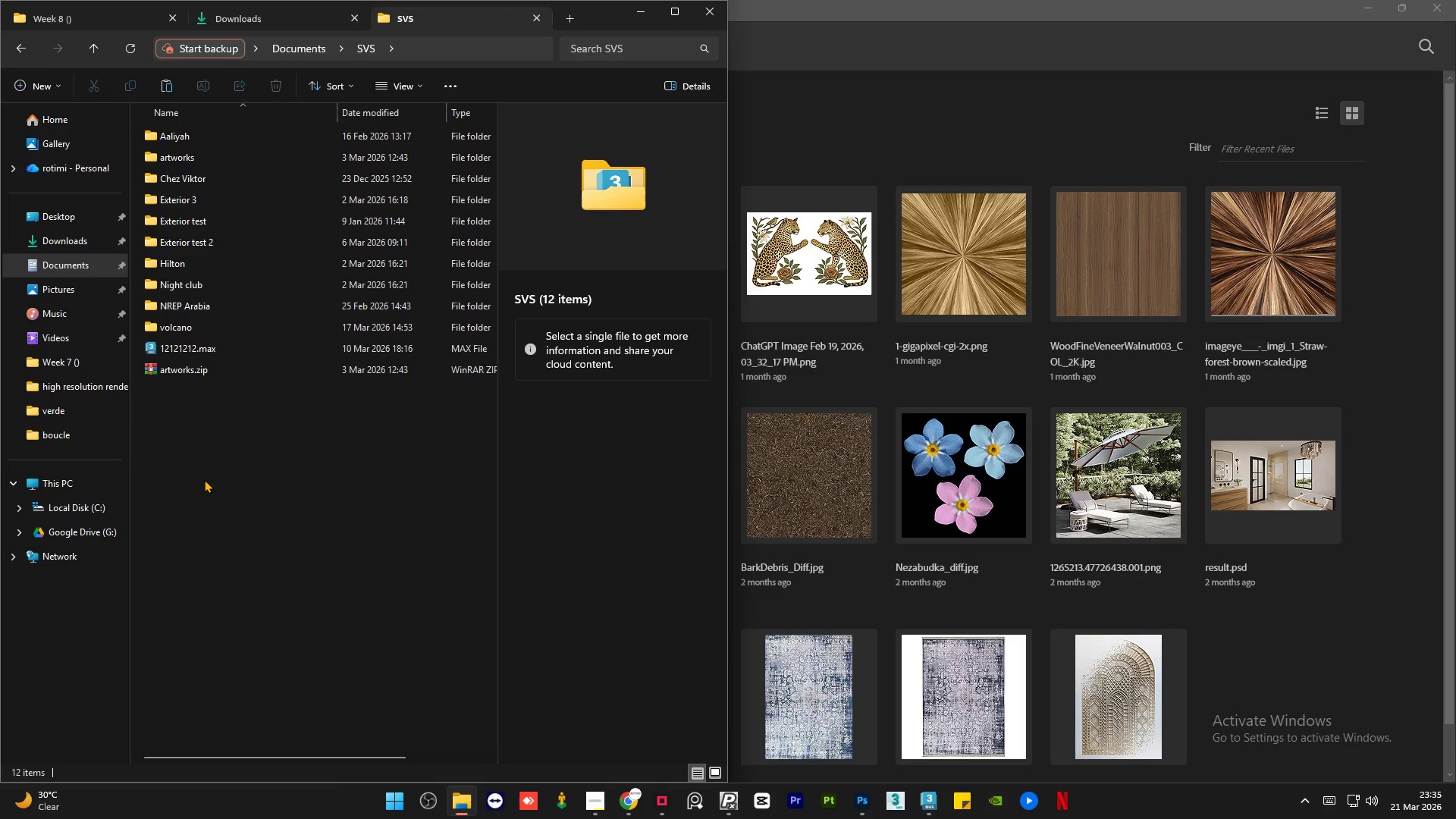 
key(Backspace)
 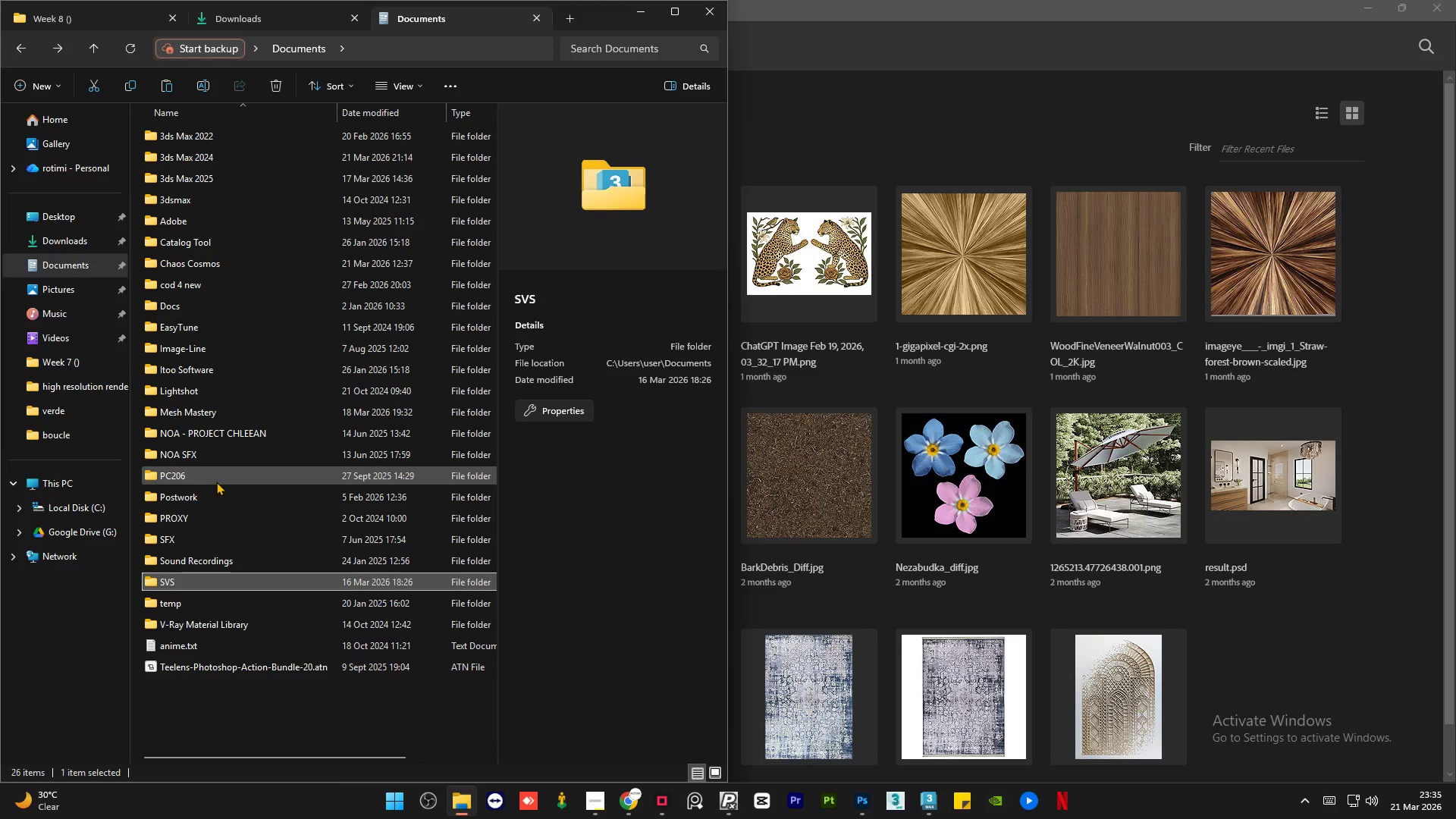 
double_click([212, 493])
 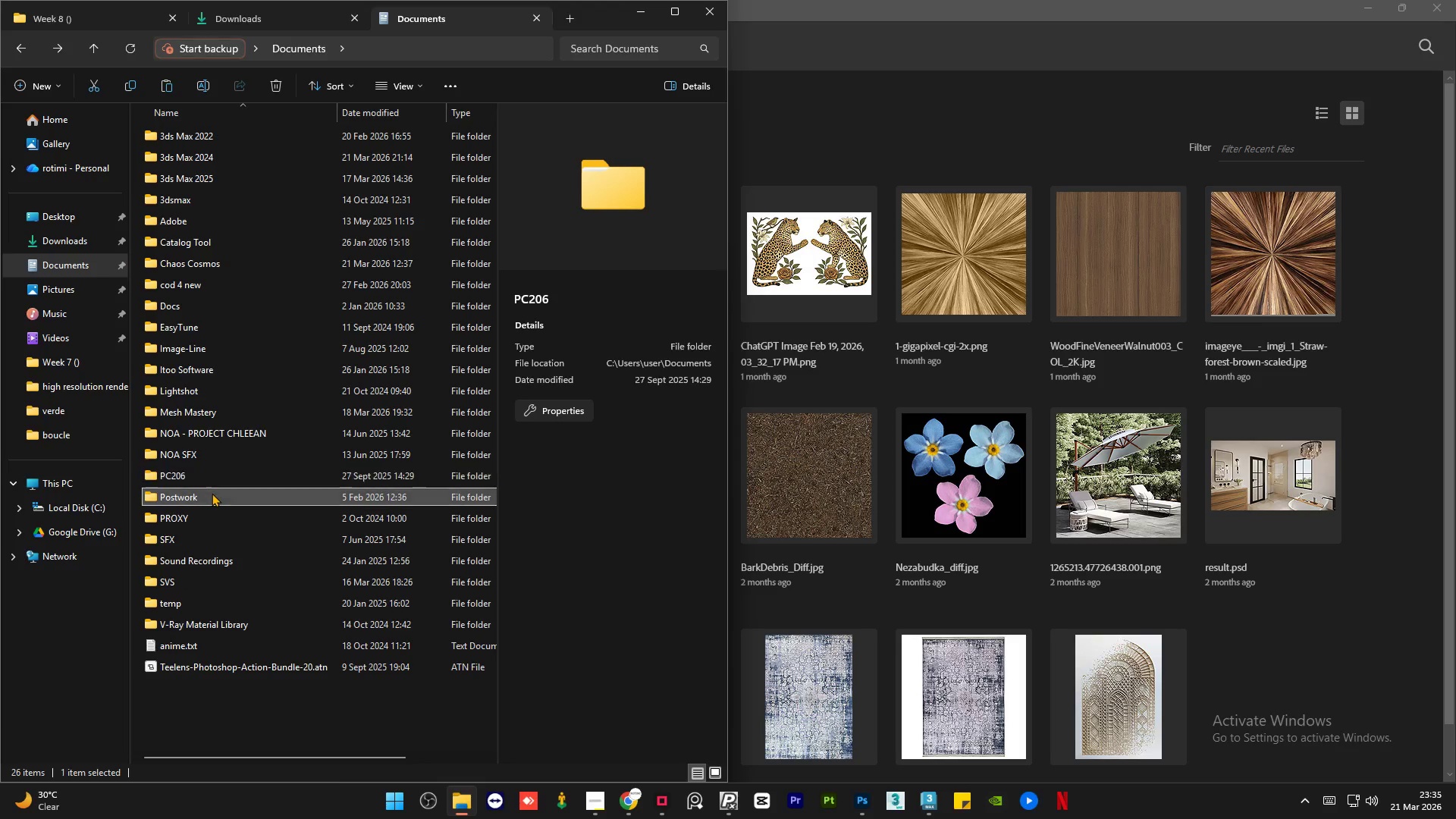 
triple_click([212, 493])
 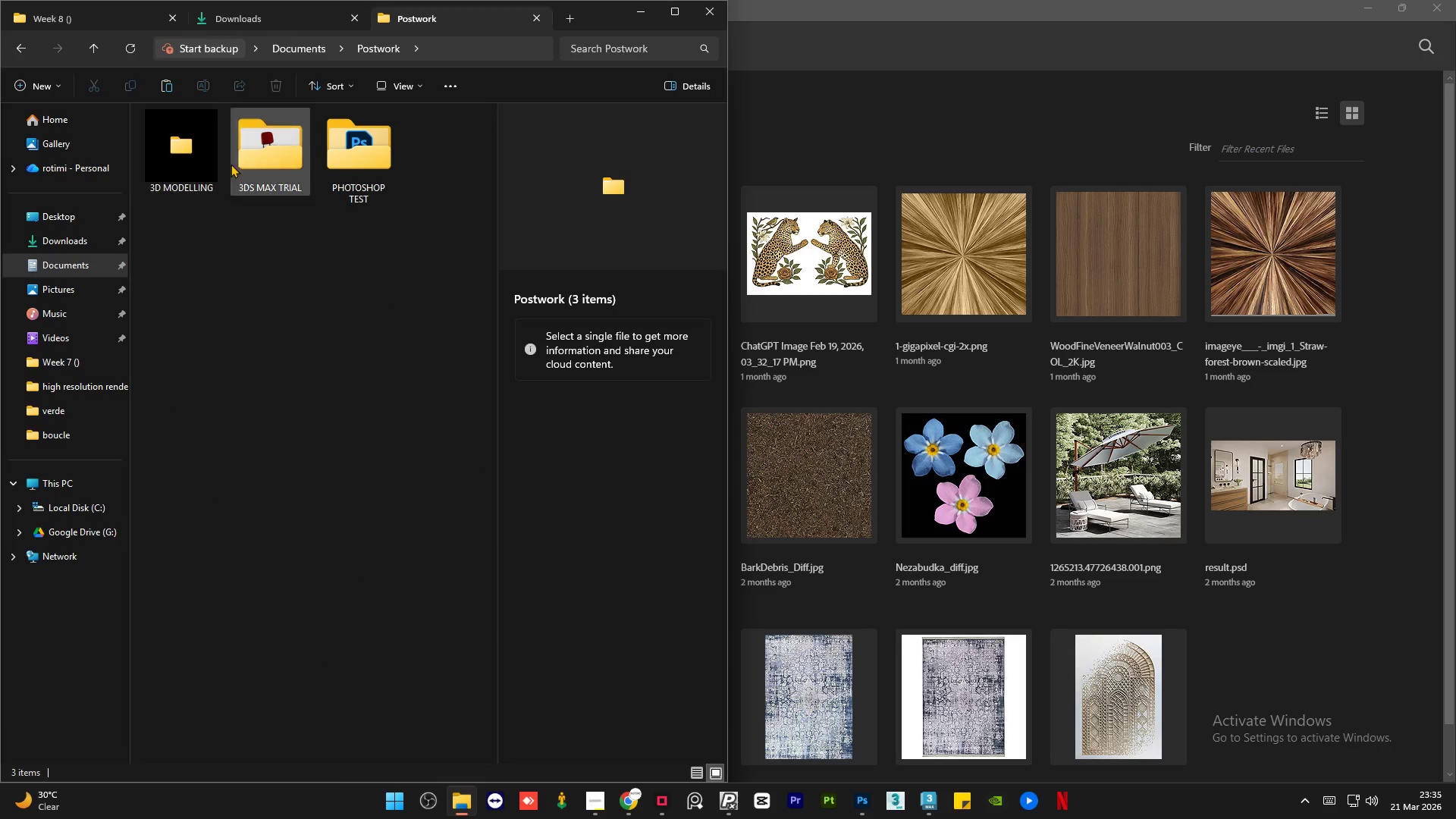 
left_click([200, 162])
 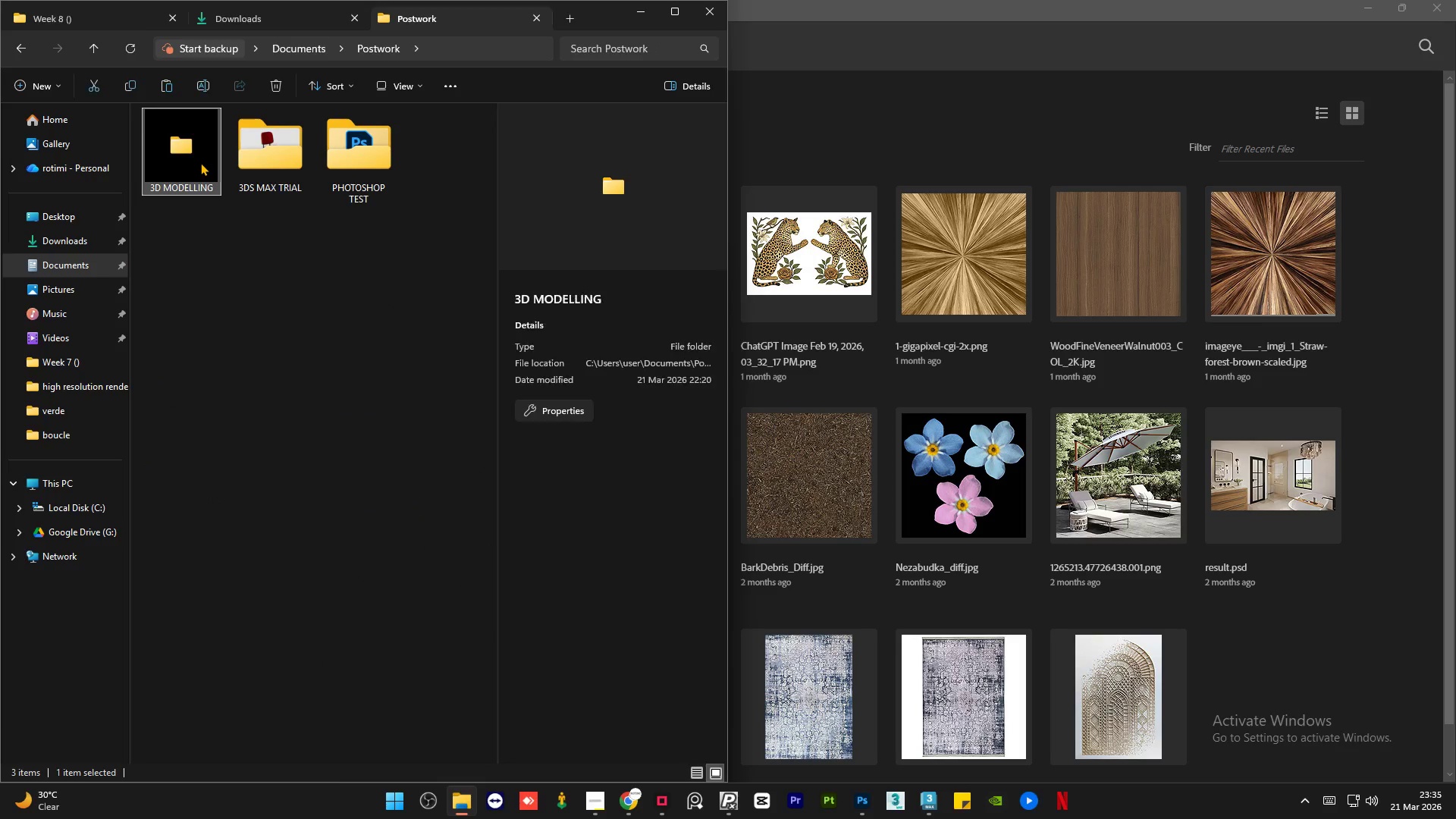 
left_click_drag(start_coordinate=[200, 162], to_coordinate=[212, 268])
 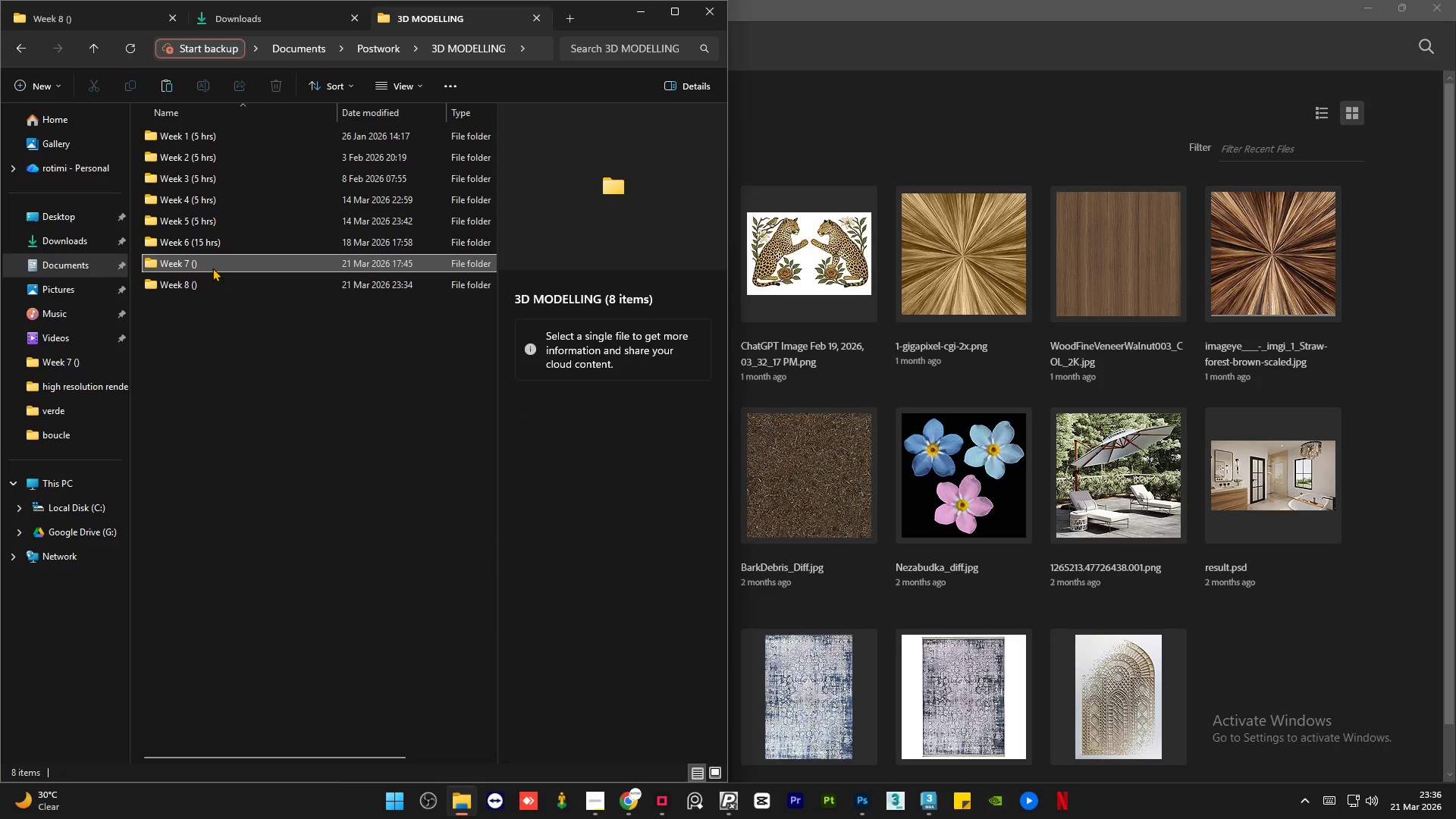 
double_click([212, 268])
 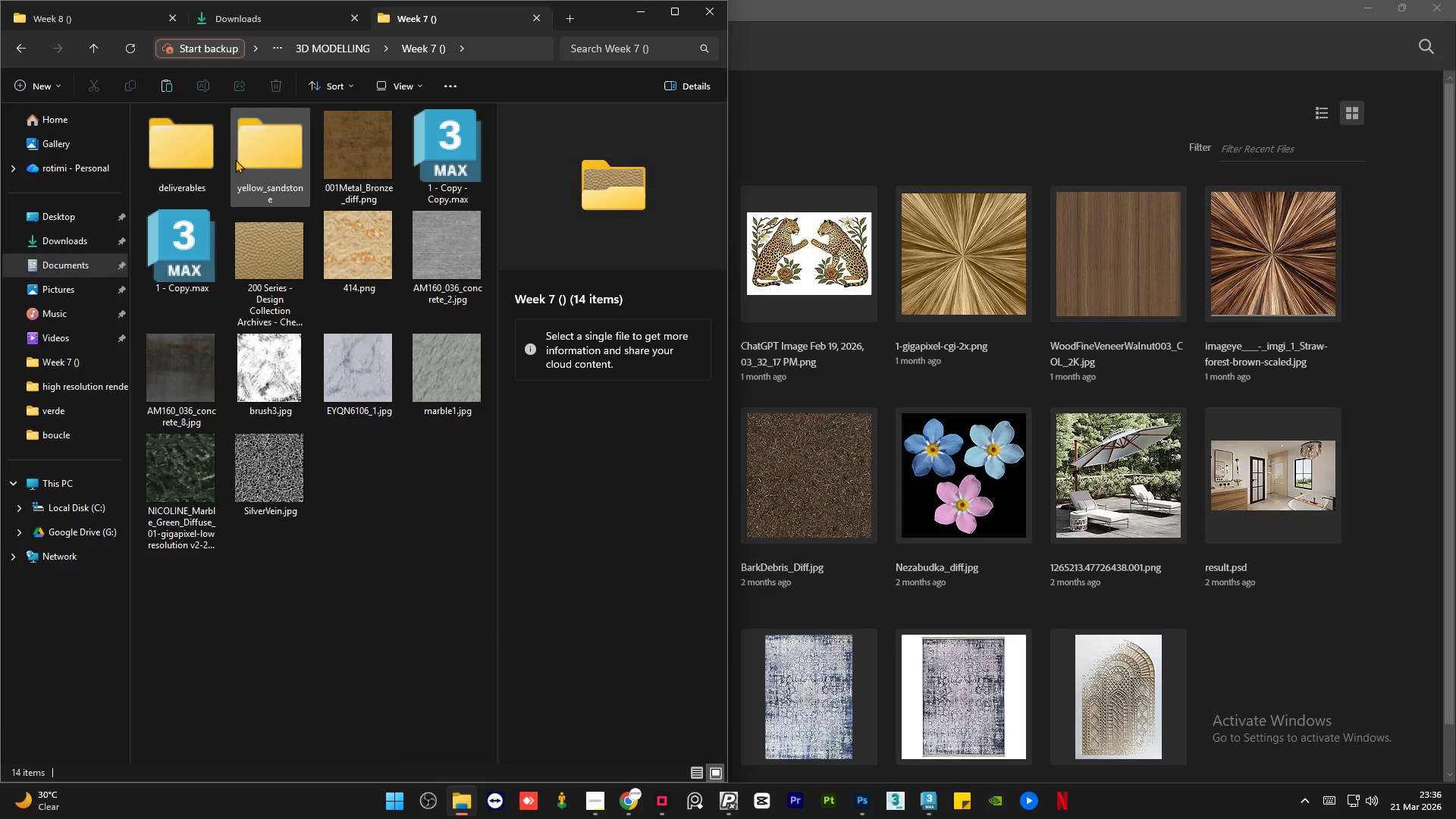 
double_click([202, 155])
 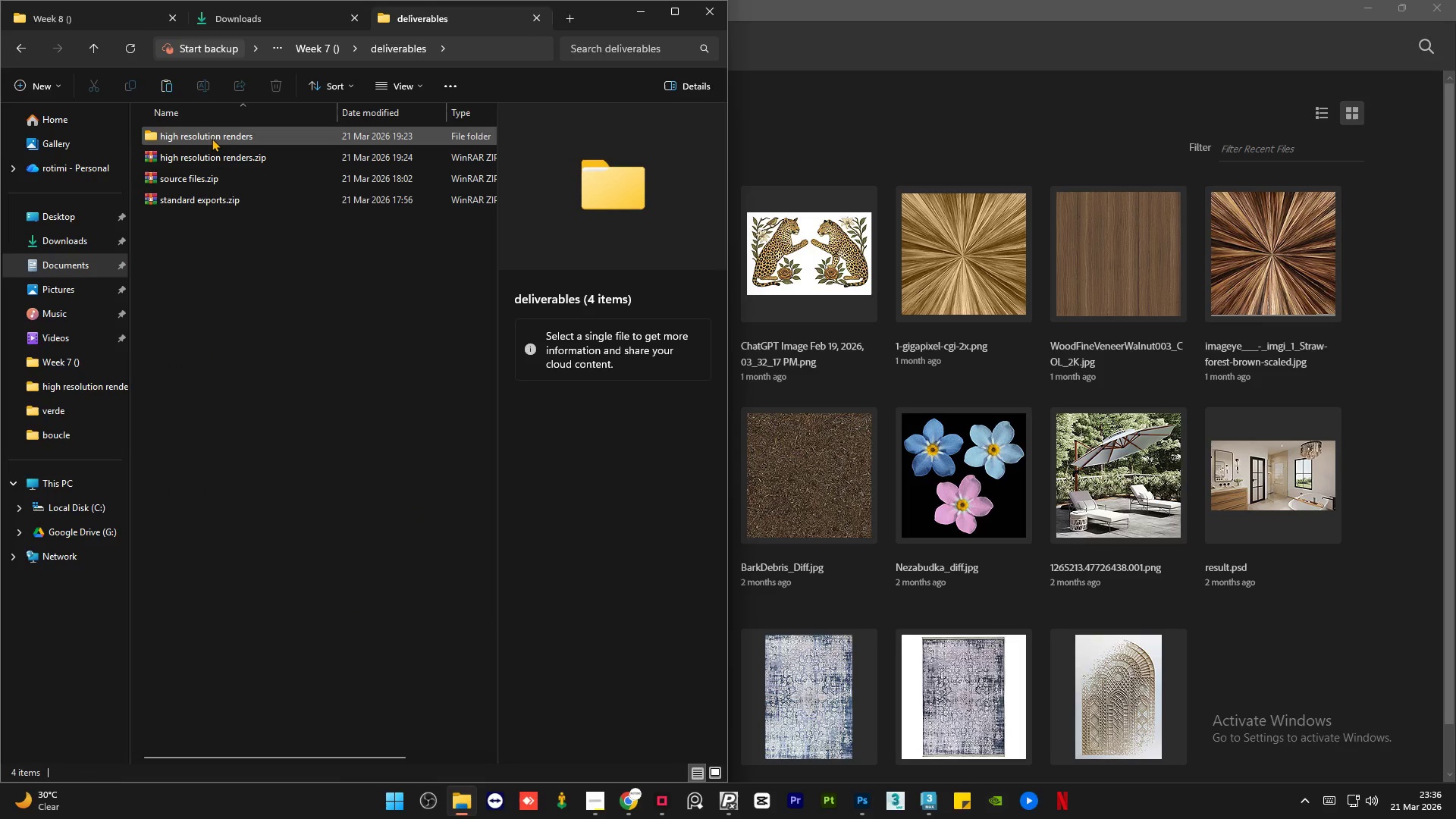 
double_click([212, 138])
 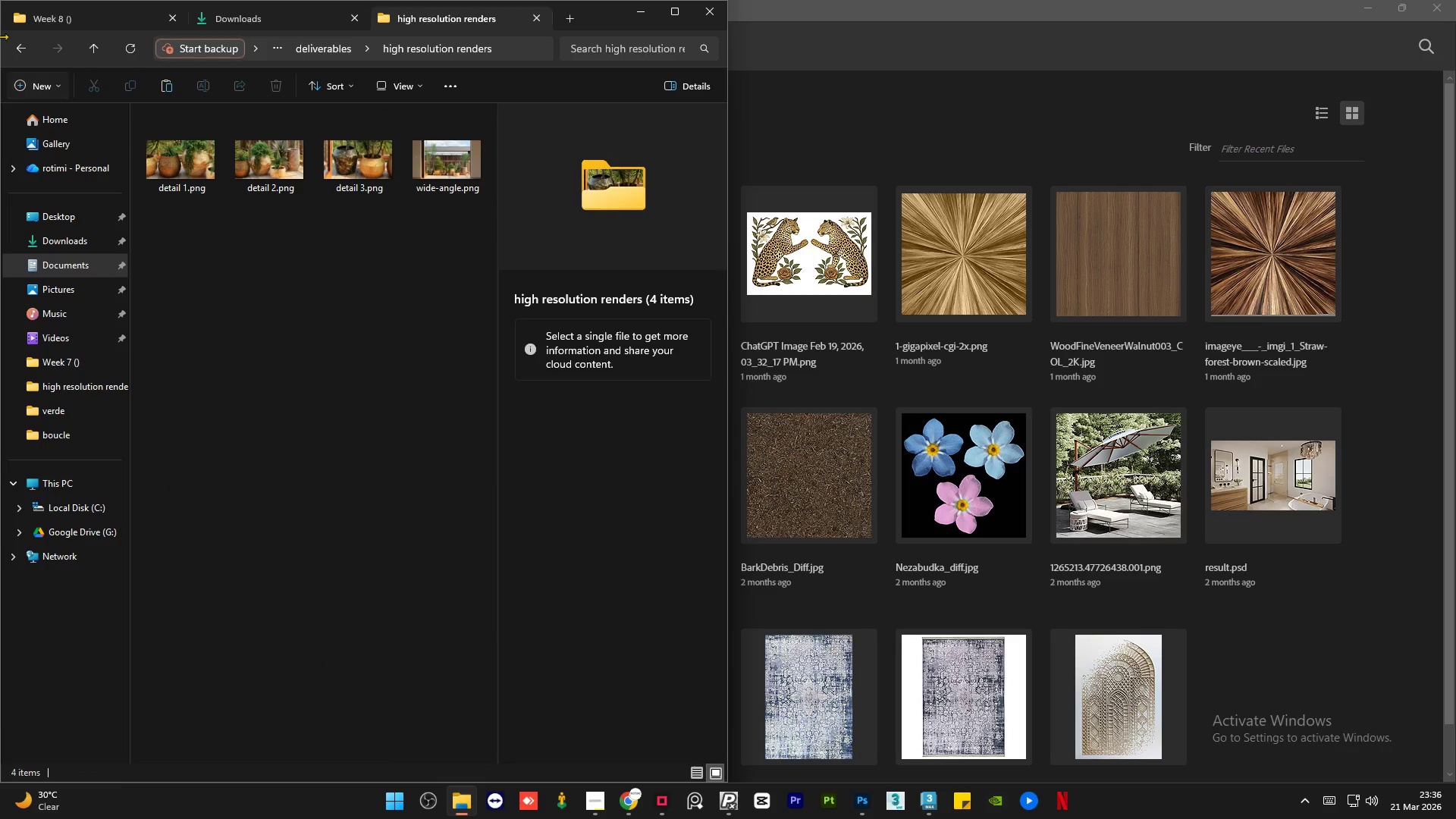 
double_click([18, 50])
 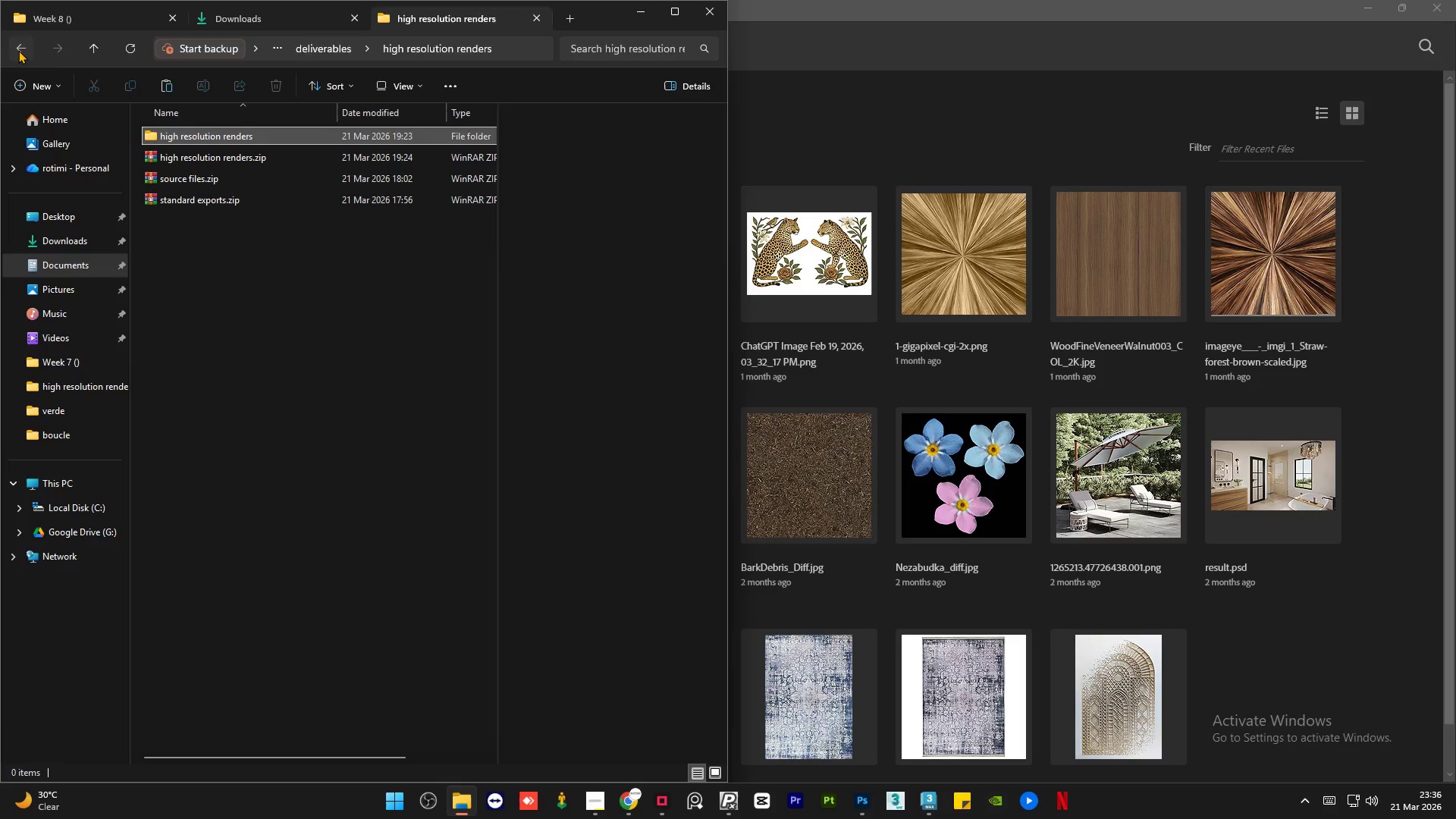 
triple_click([18, 50])
 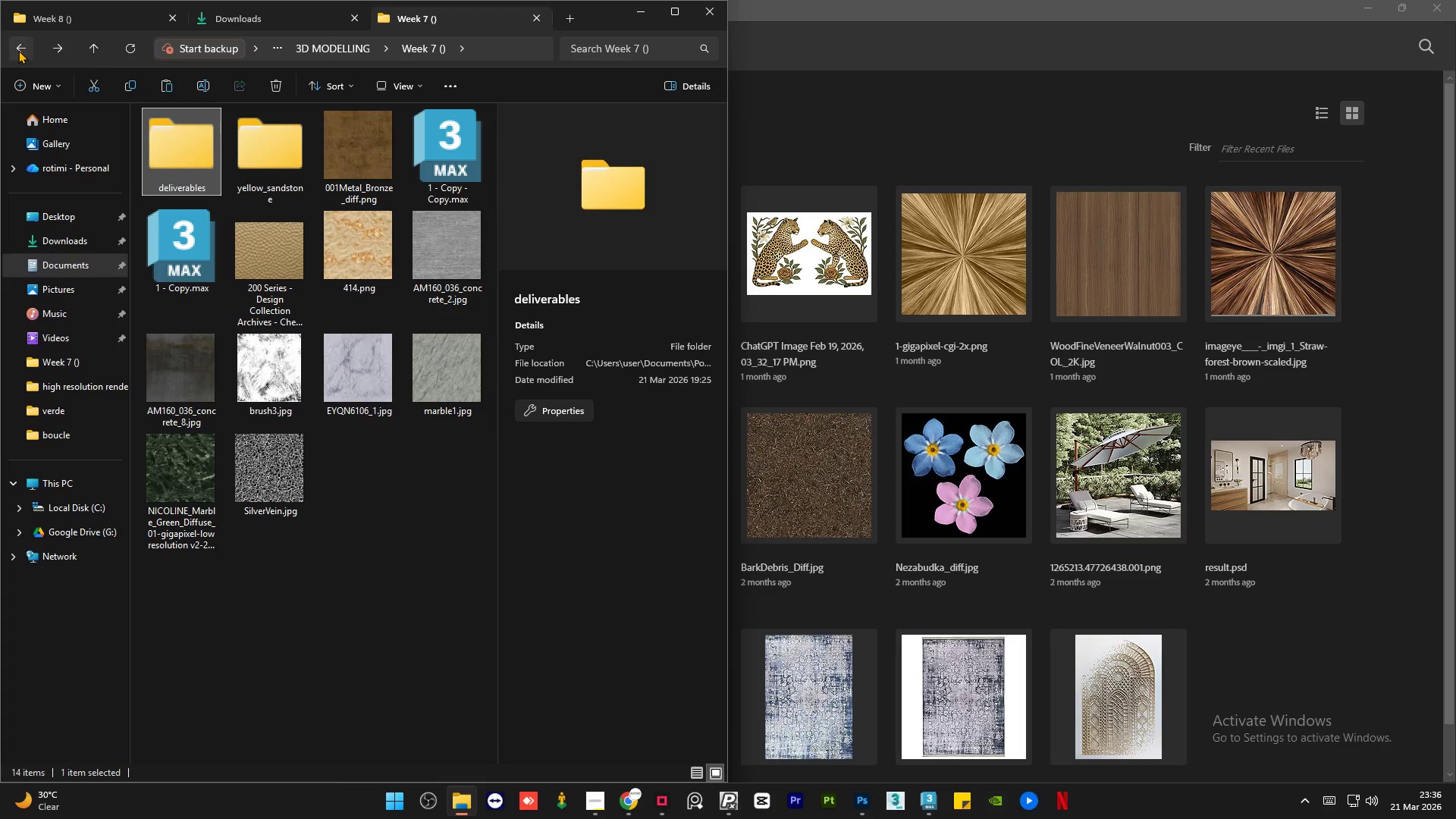 
left_click([18, 50])
 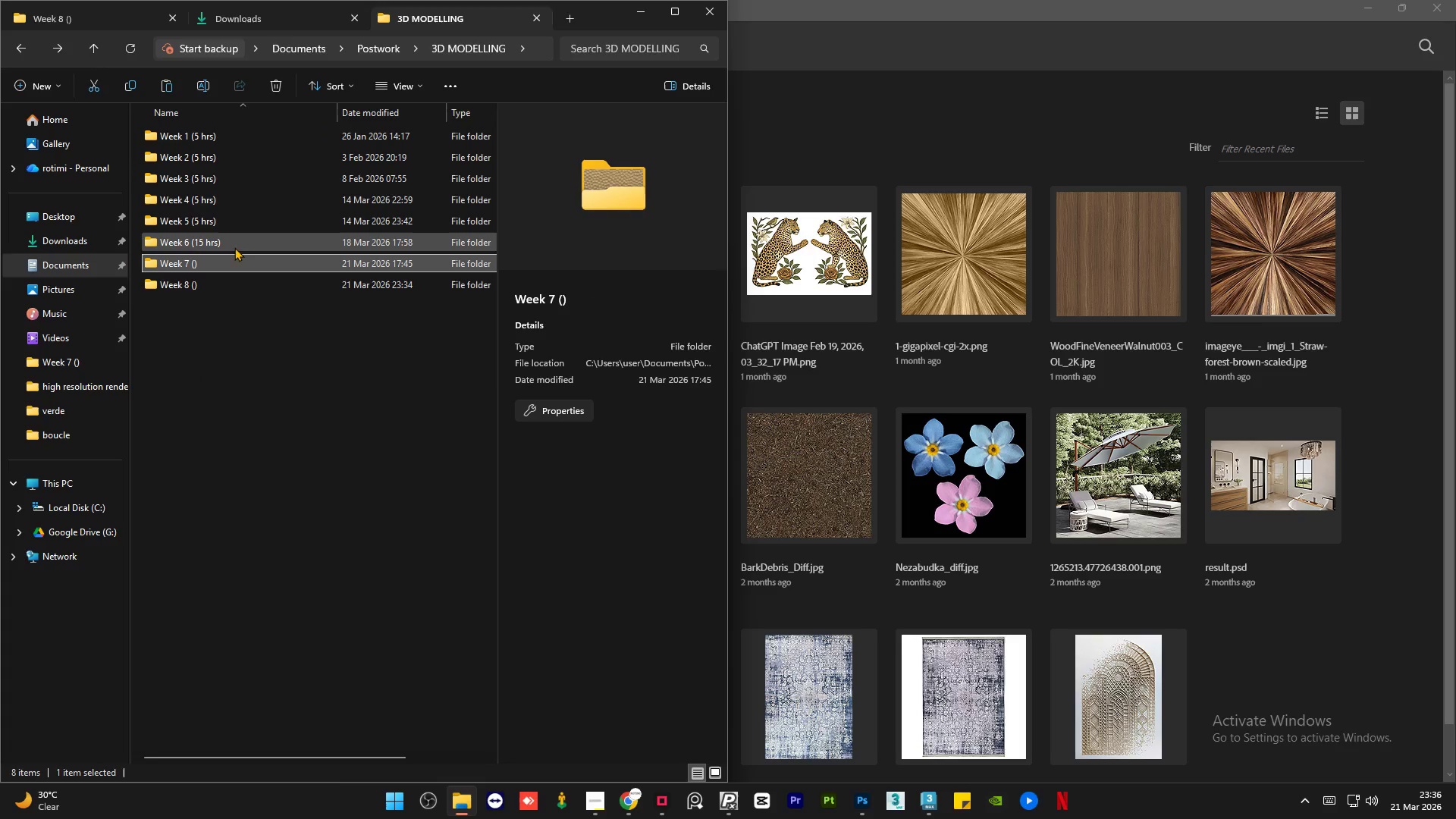 
double_click([234, 238])
 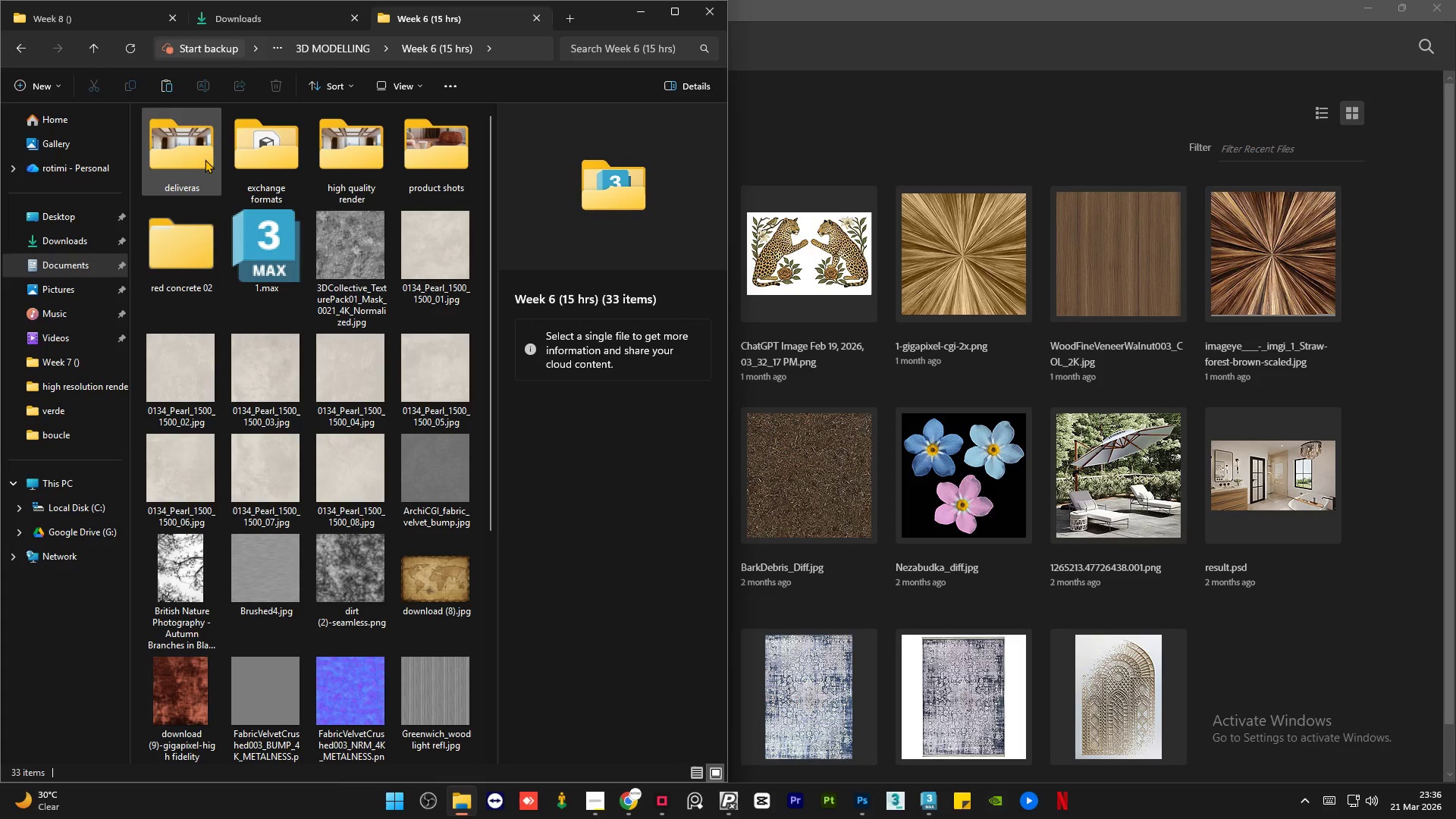 
double_click([204, 158])
 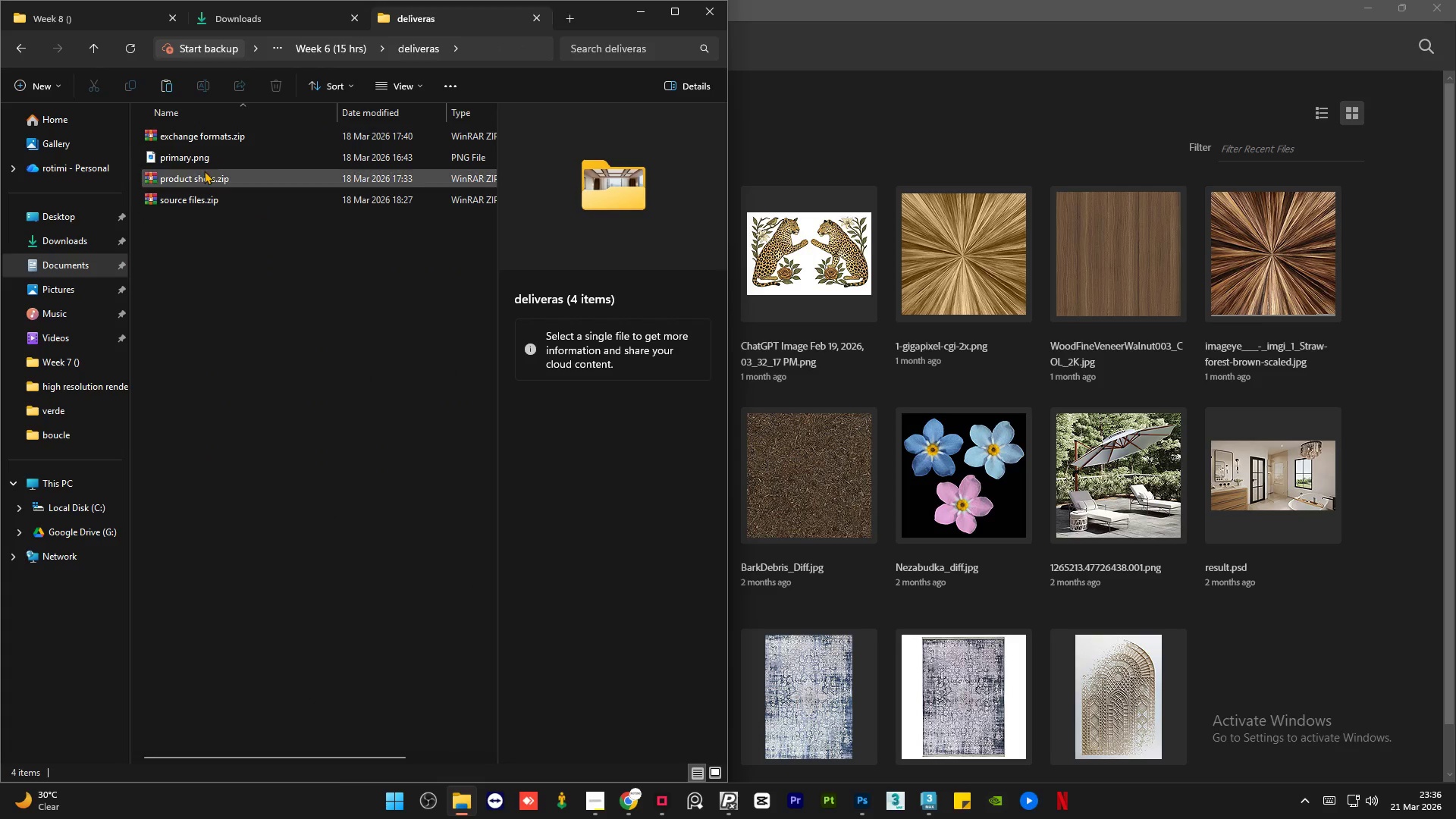 
left_click([209, 159])
 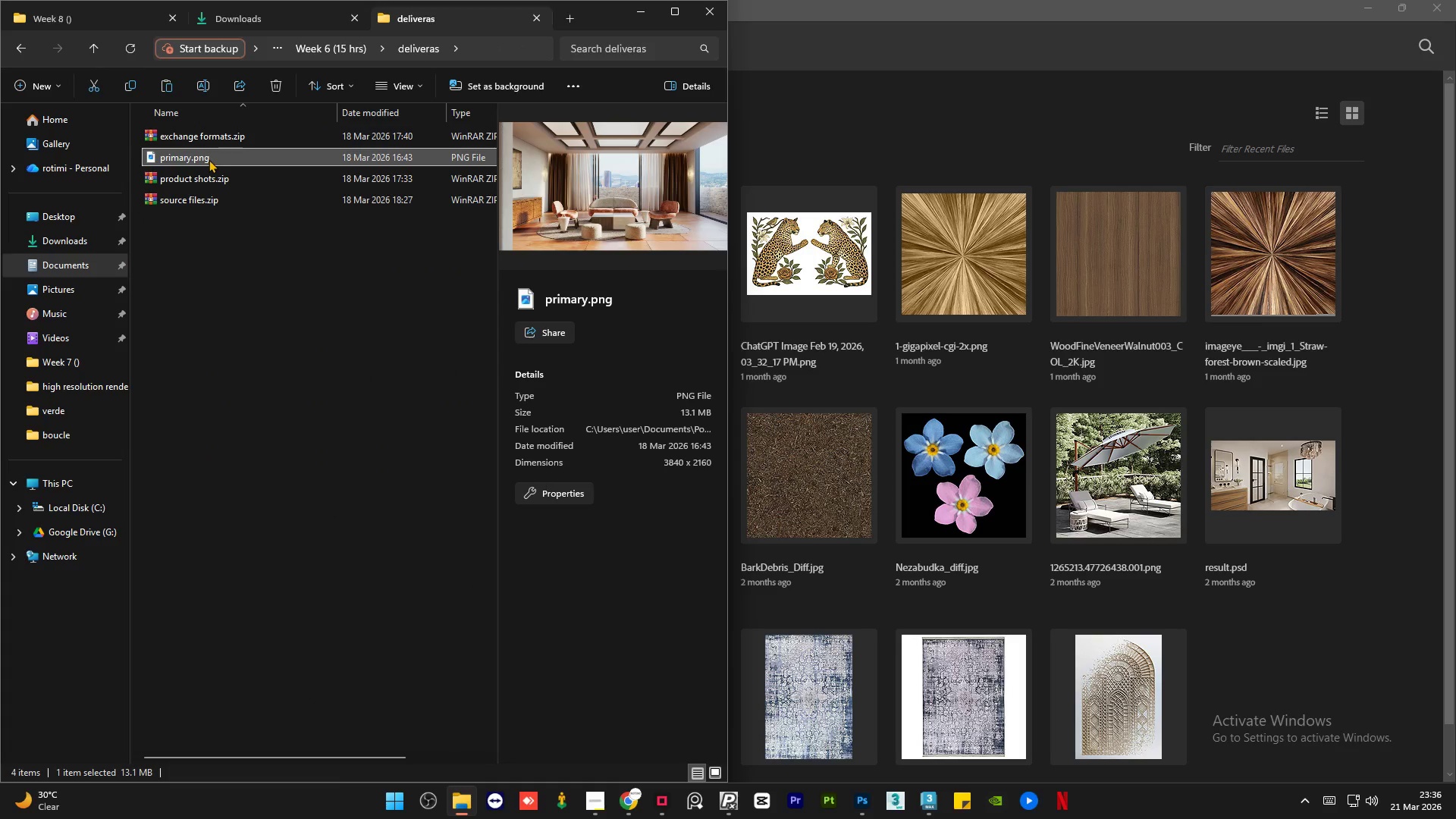 
double_click([209, 159])
 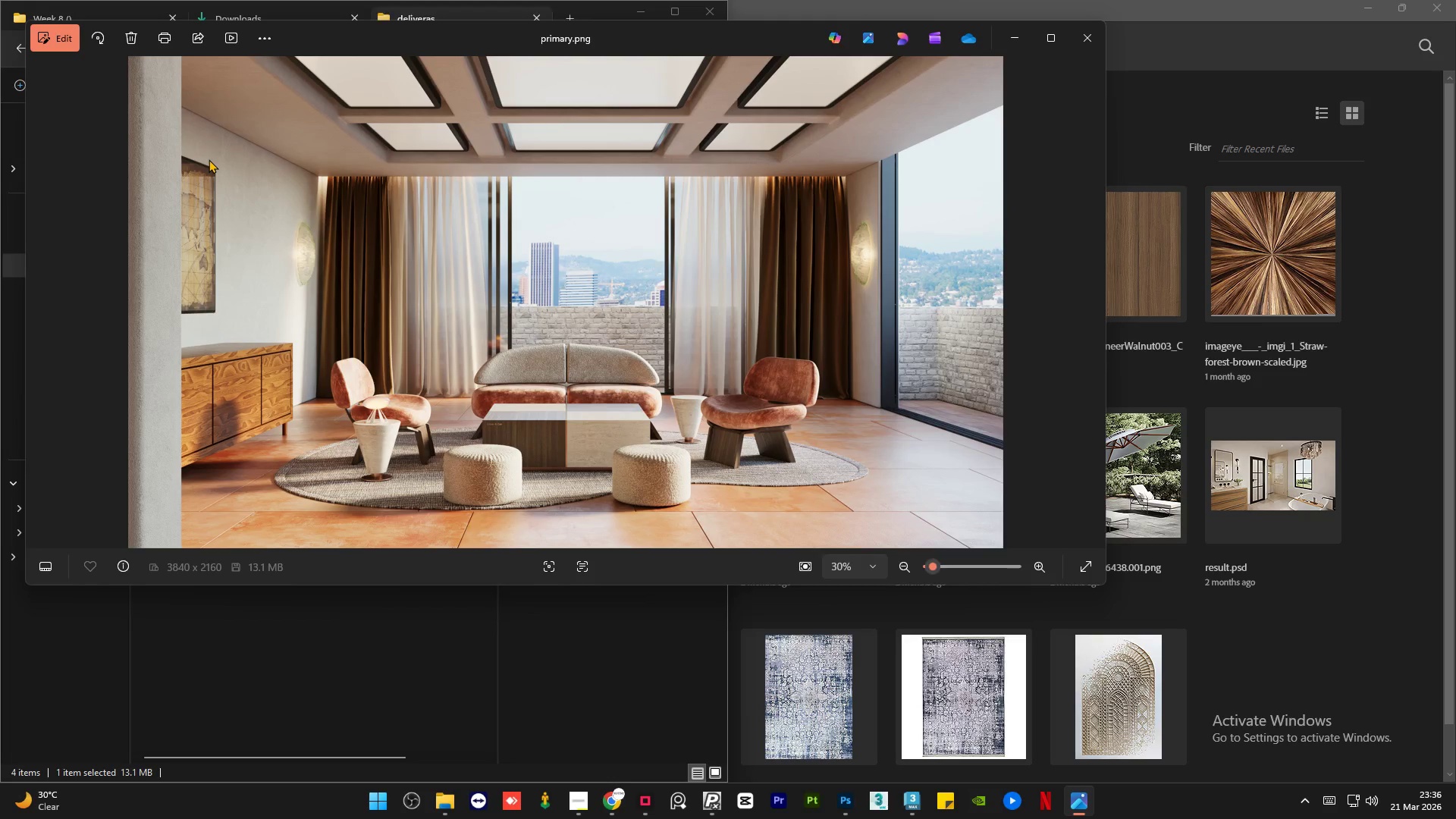 
wait(25.23)
 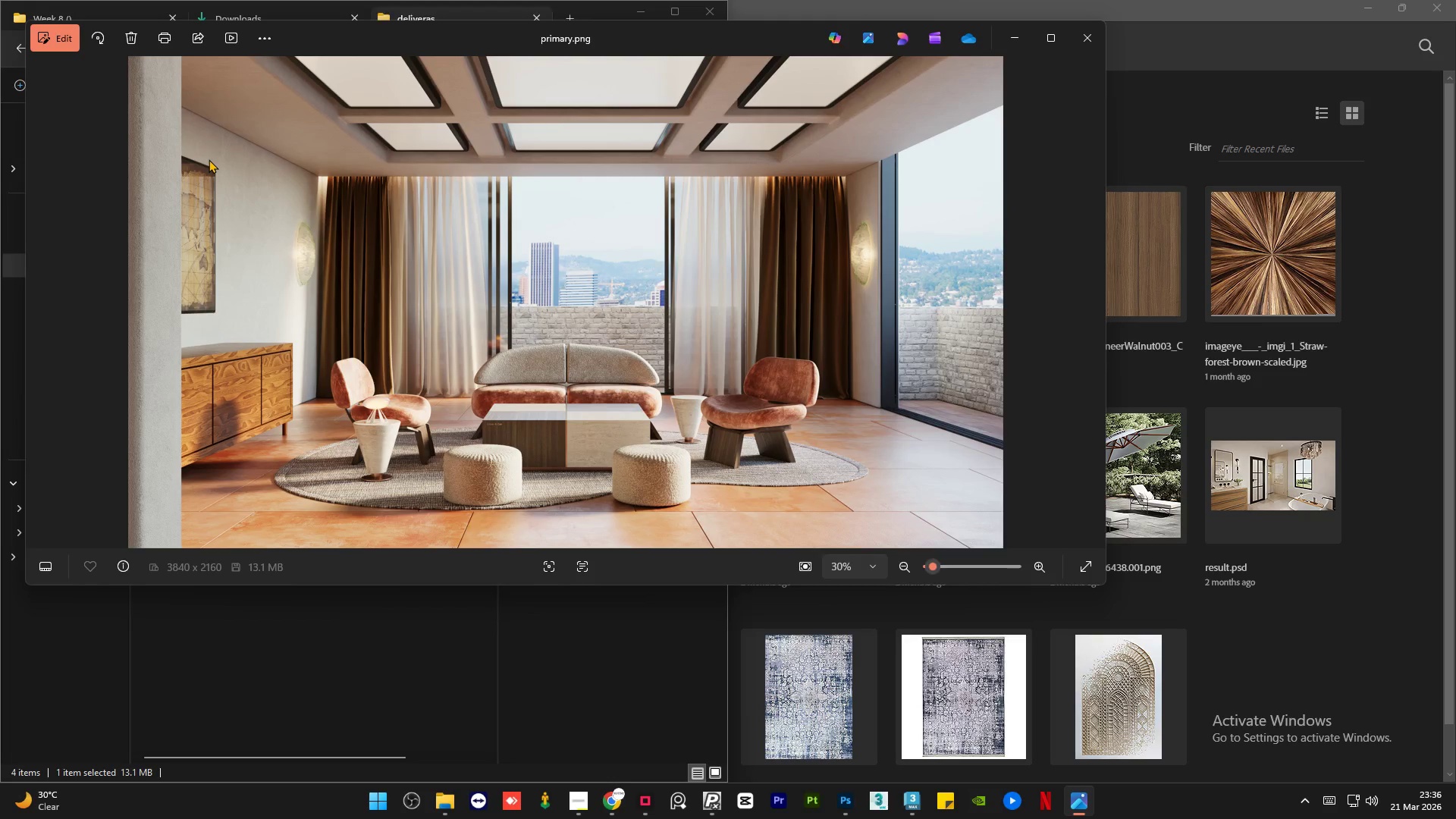 
left_click([538, 17])
 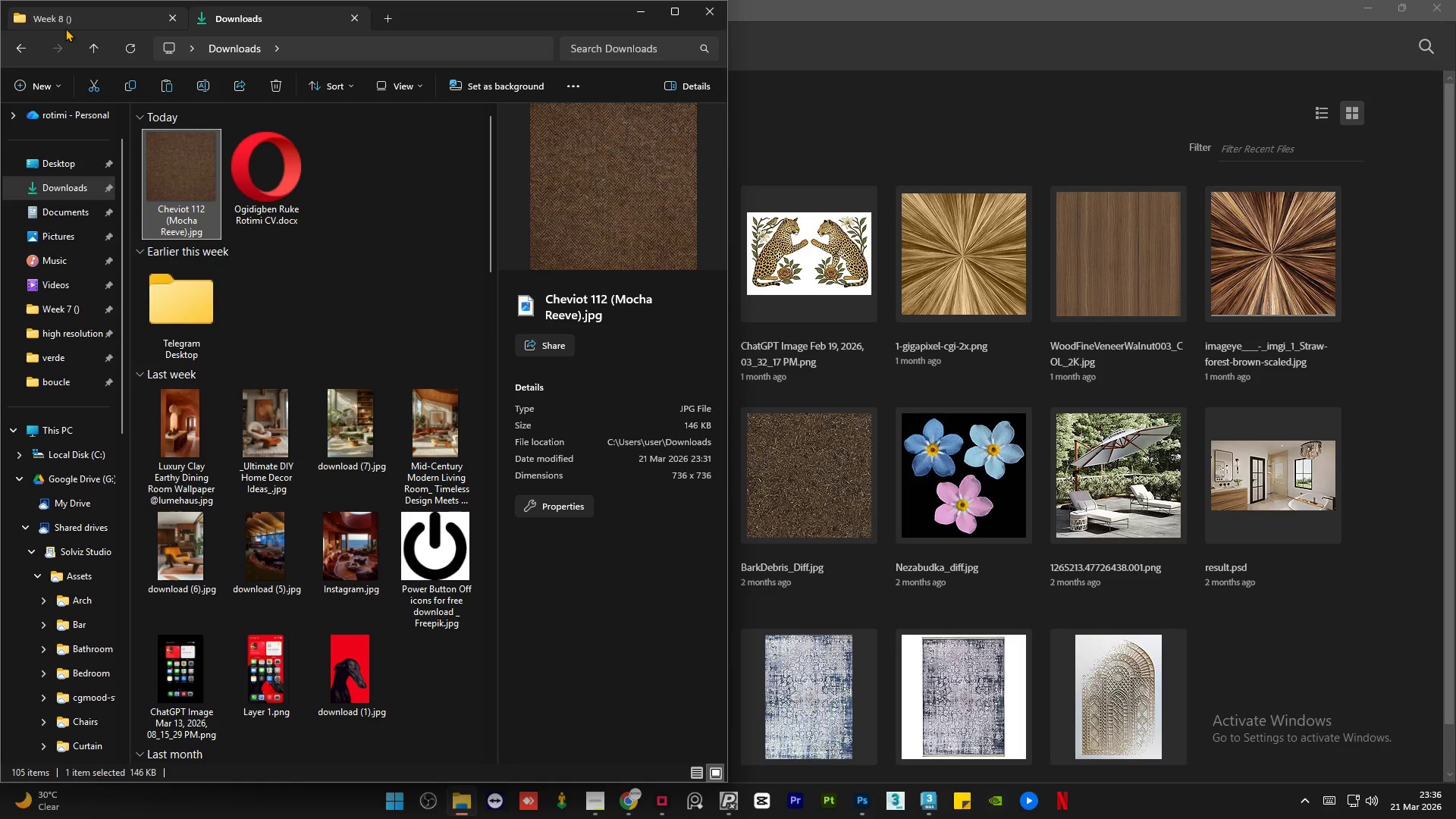 
left_click([74, 14])
 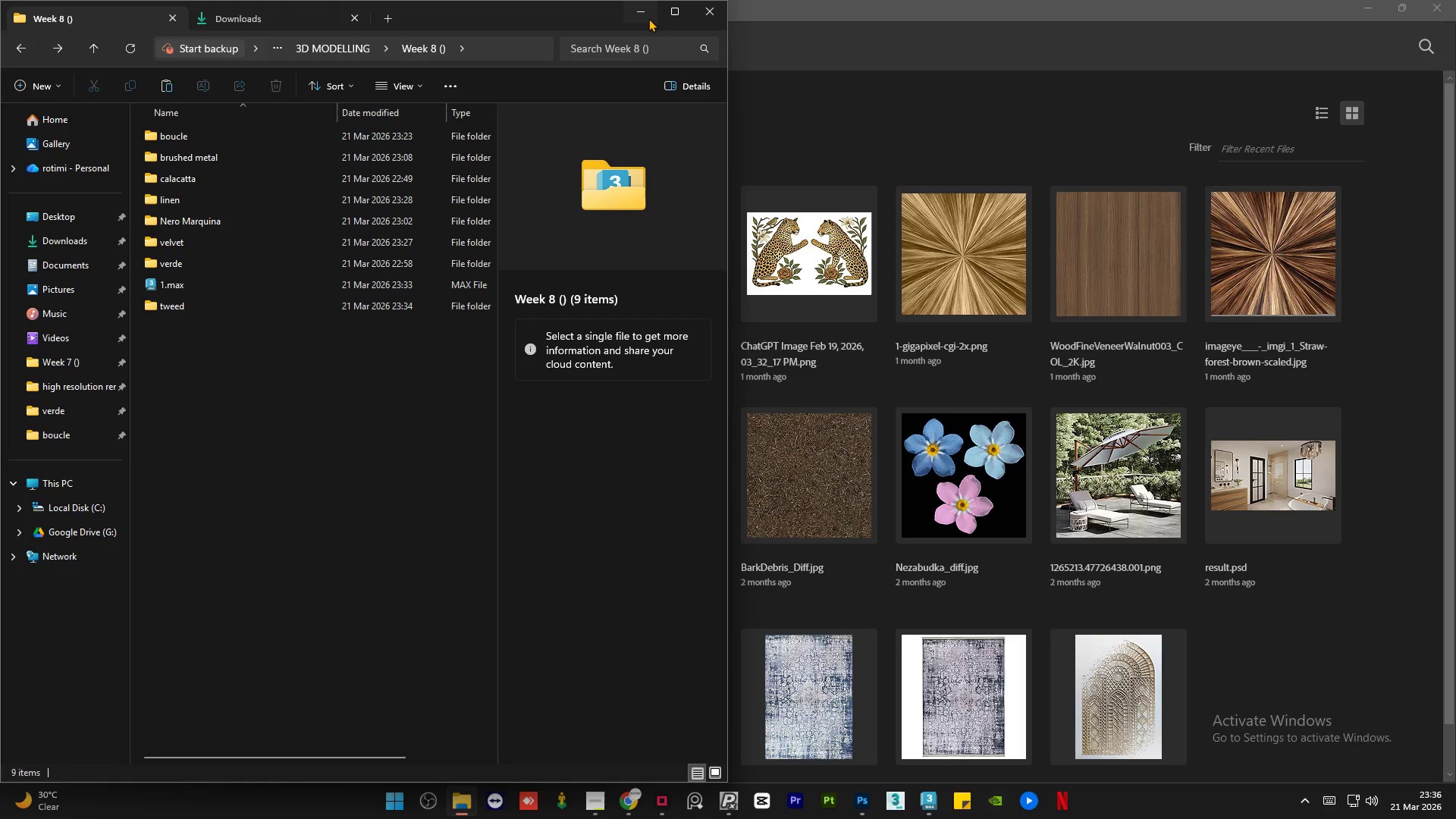 
left_click([648, 18])
 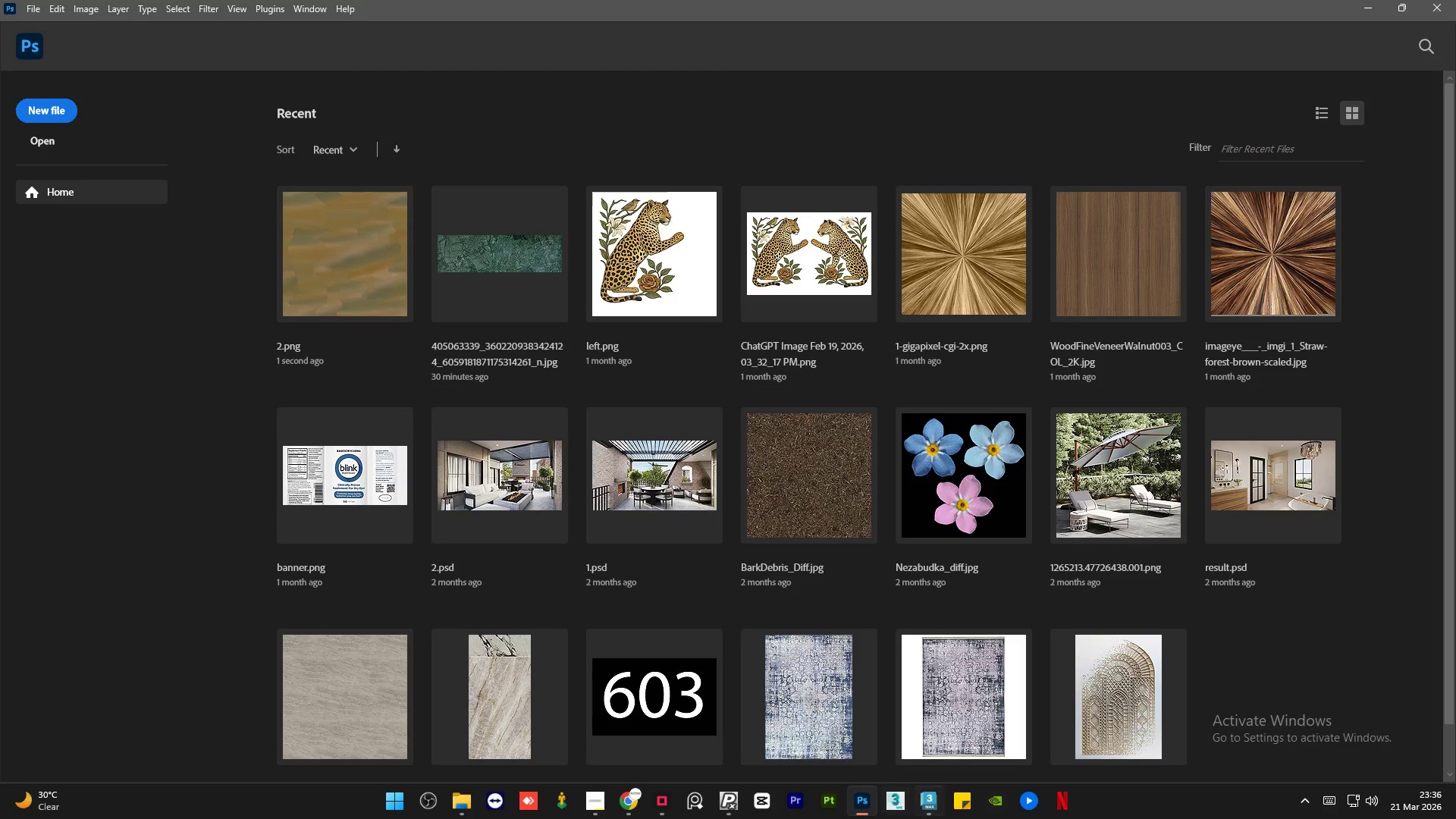 
left_click([924, 817])
 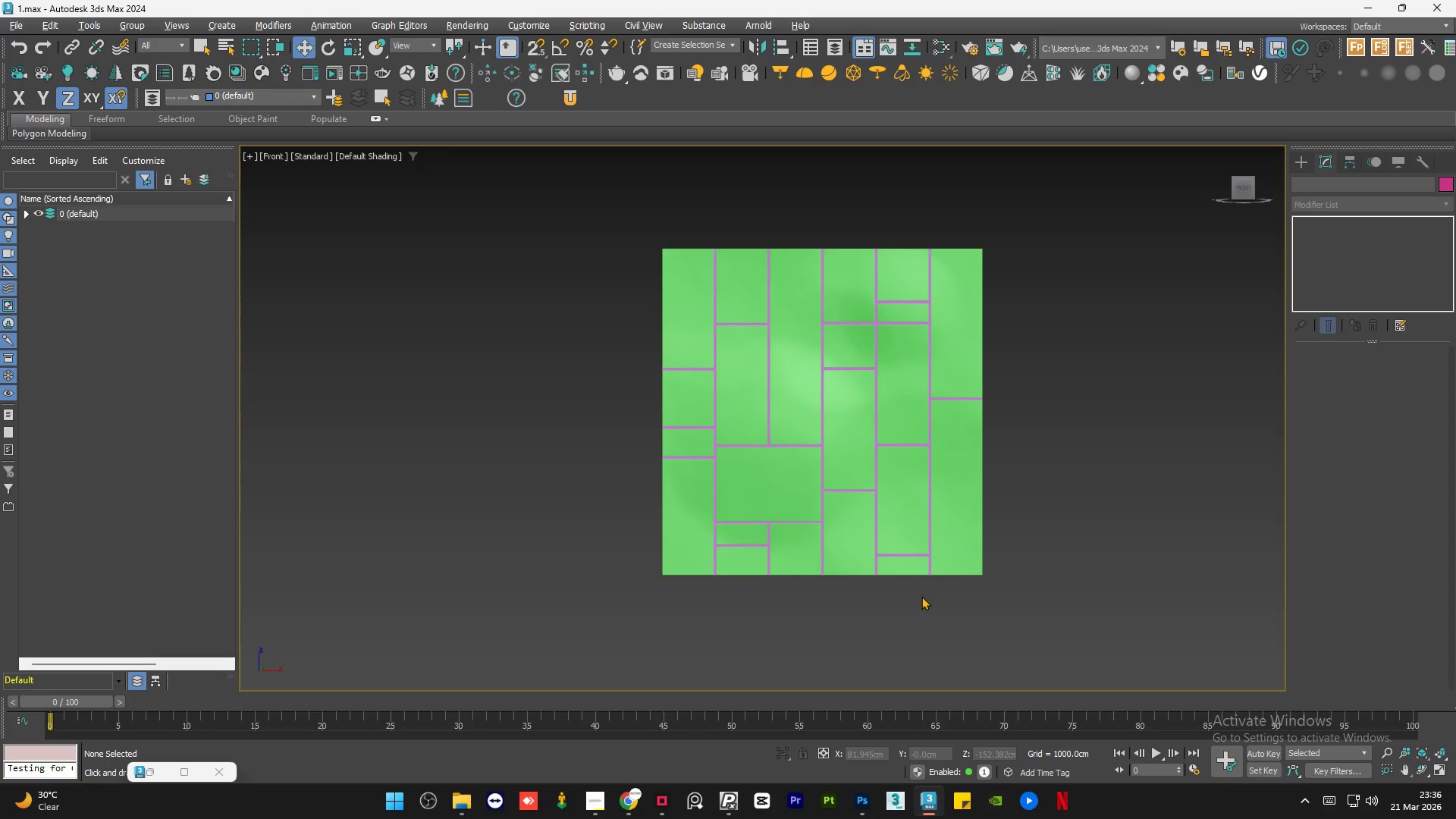 
left_click([1133, 428])
 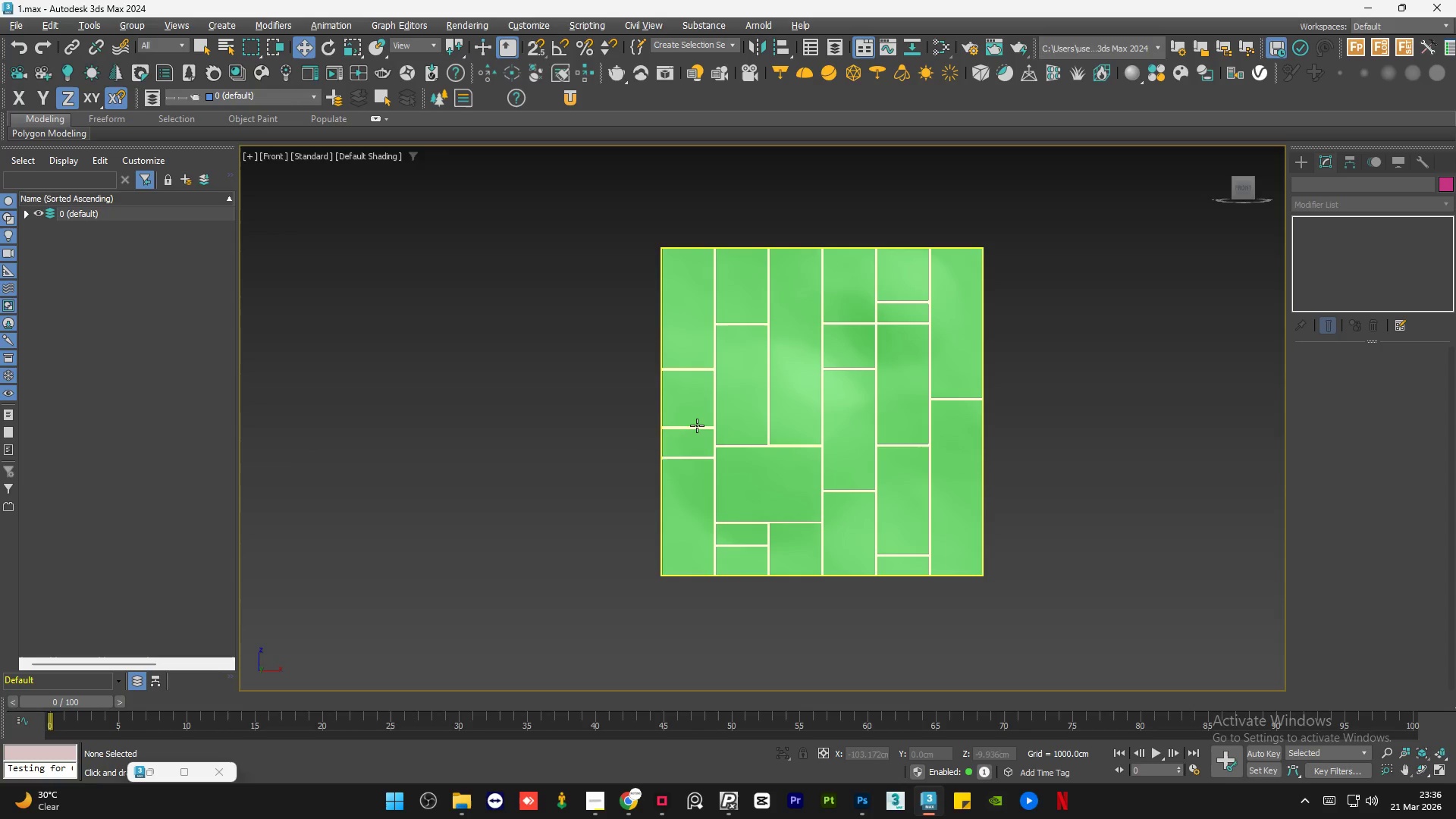 
hold_key(key=AltLeft, duration=1.5)
 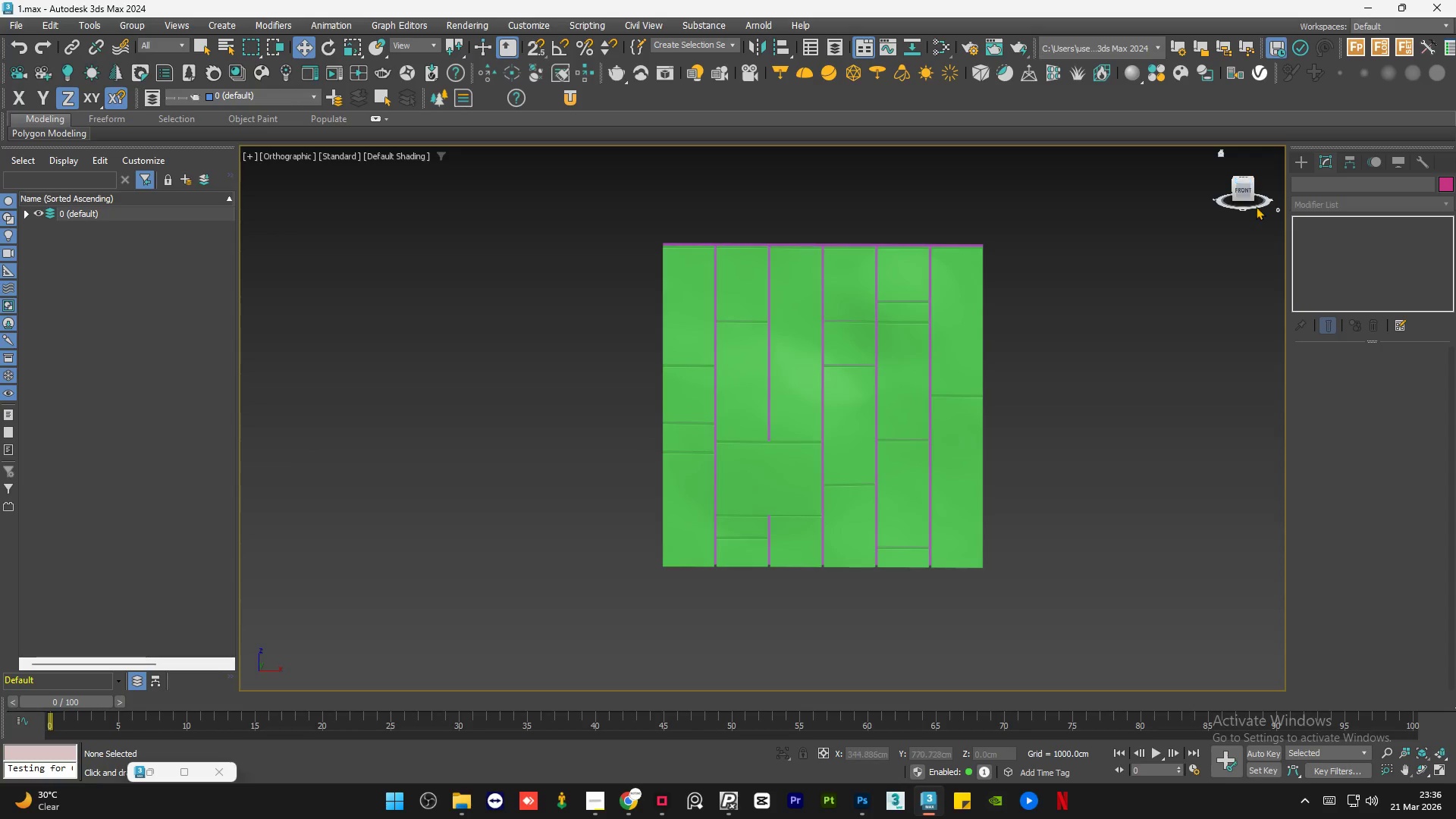 
key(Alt+AltLeft)
 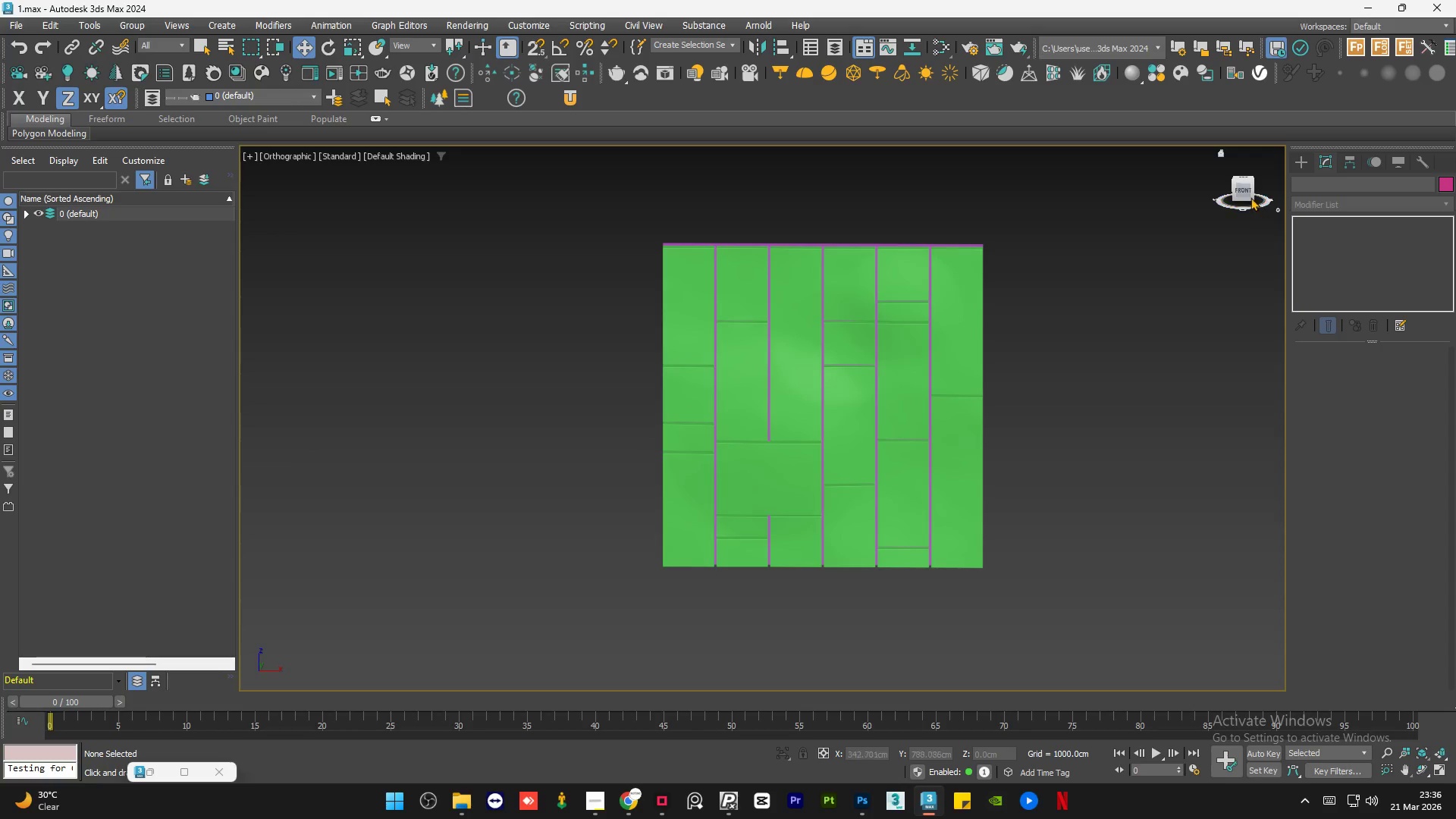 
left_click([1240, 184])
 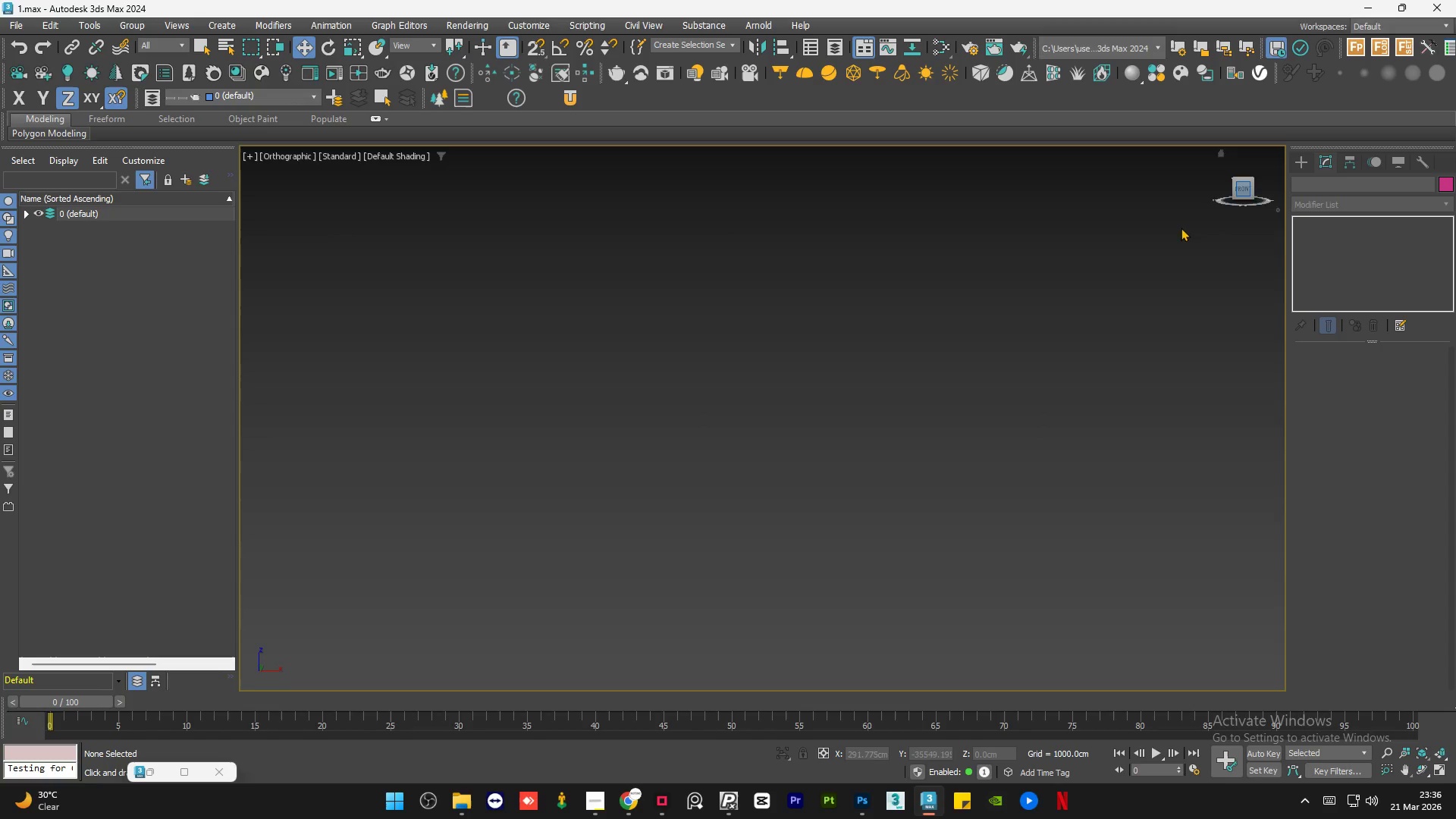 
type(zz)
 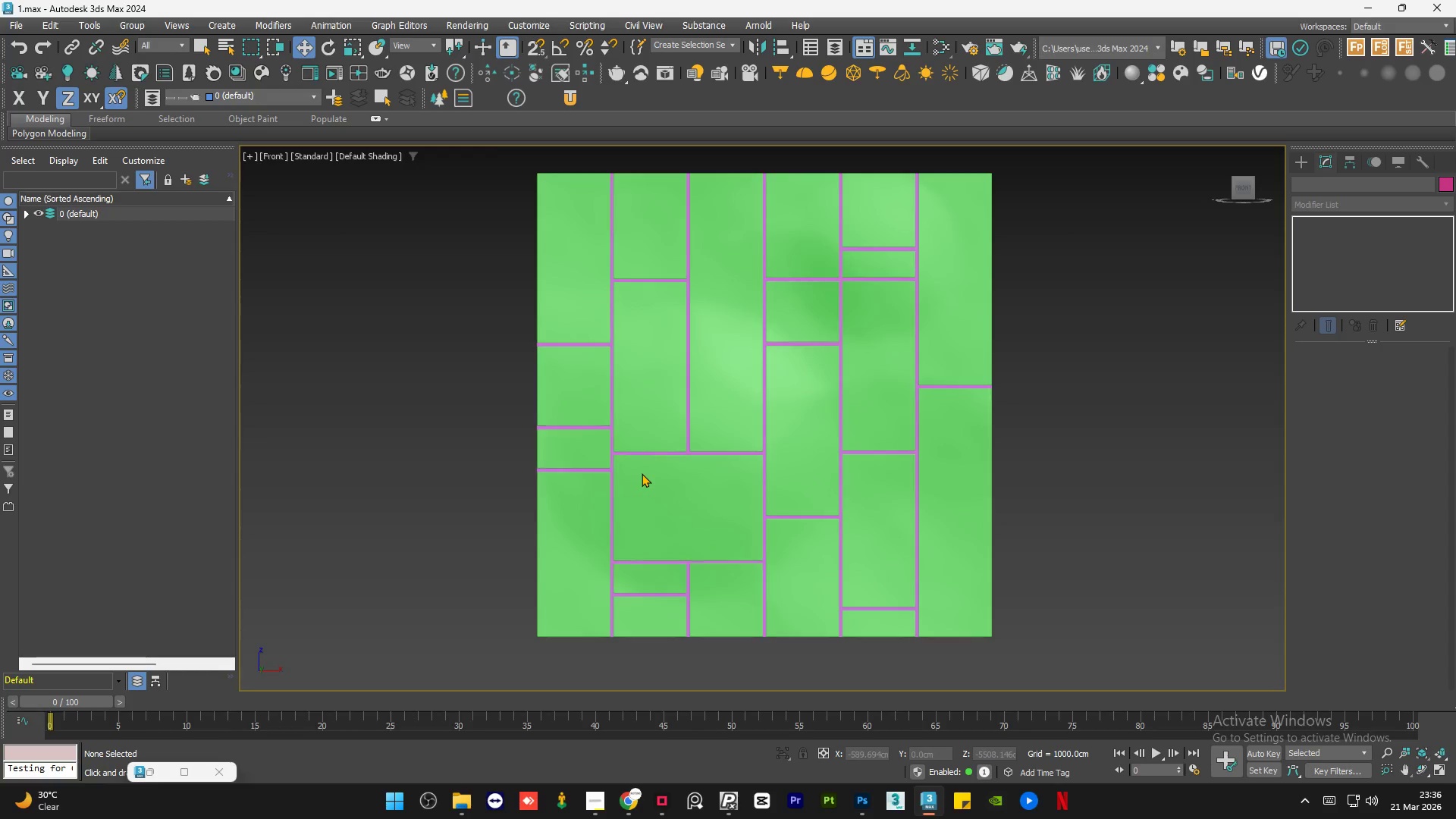 
scroll: coordinate [585, 444], scroll_direction: down, amount: 2.0
 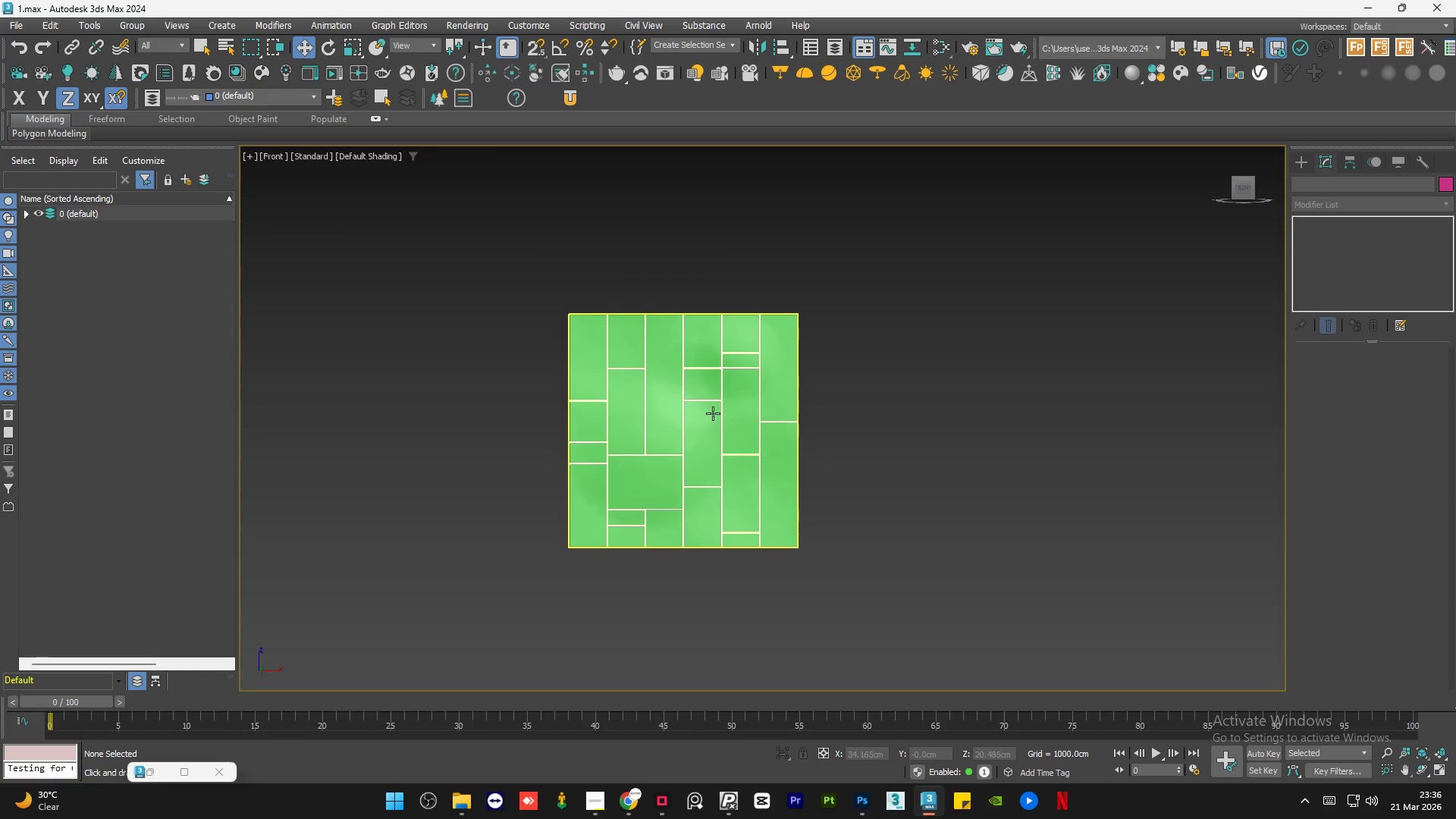 
left_click([713, 413])
 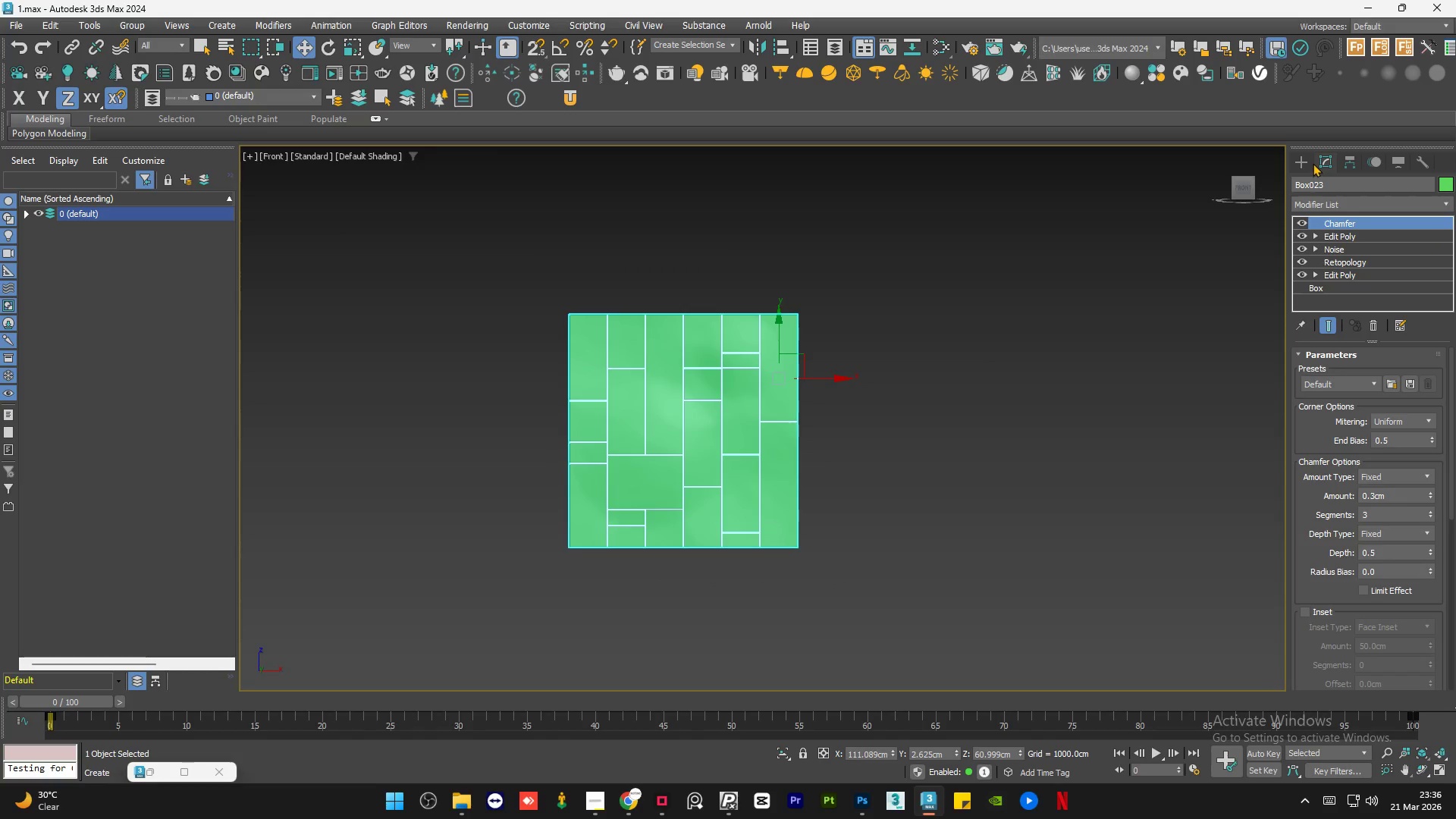 
left_click([1305, 162])
 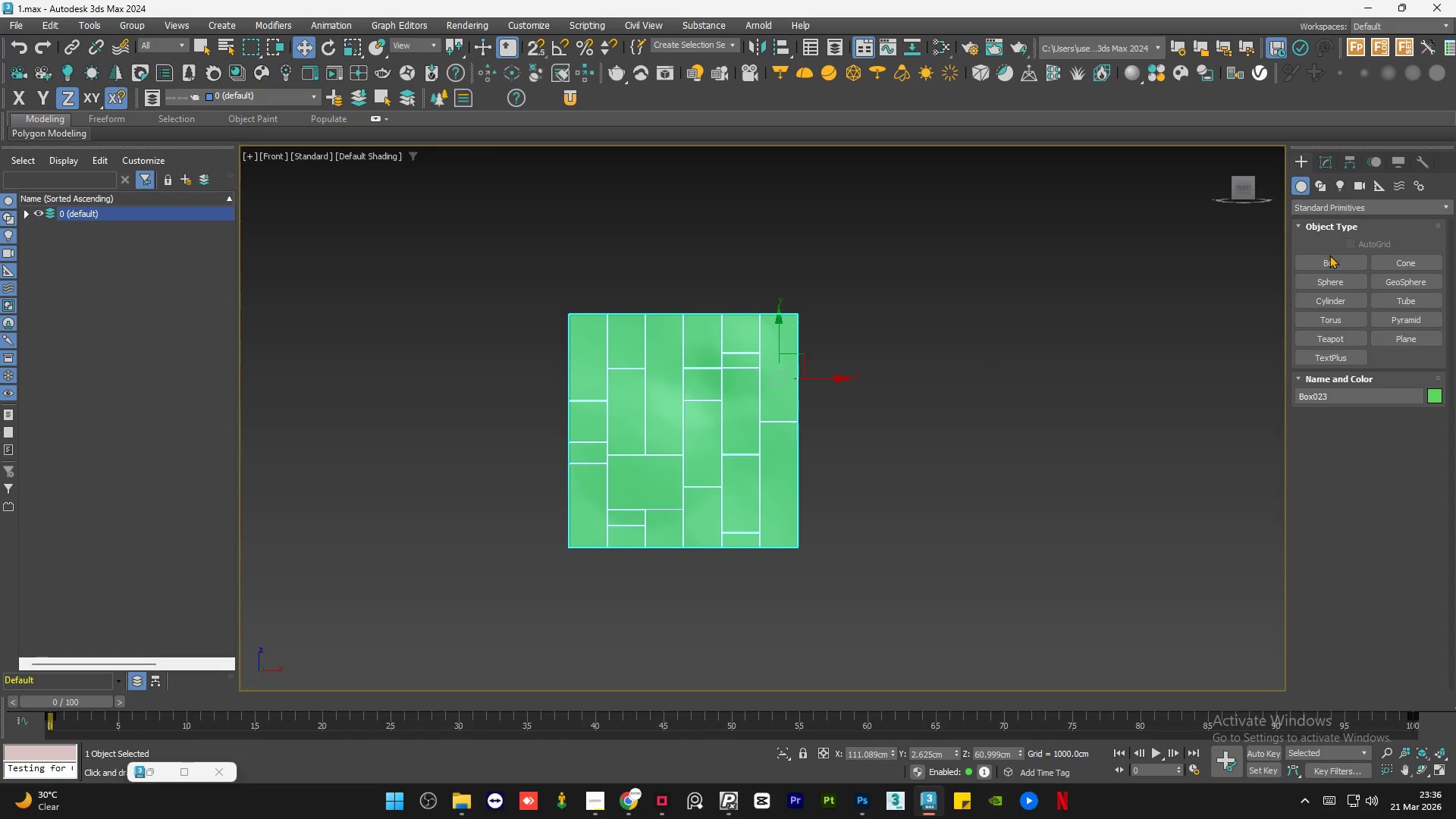 
left_click([1330, 258])
 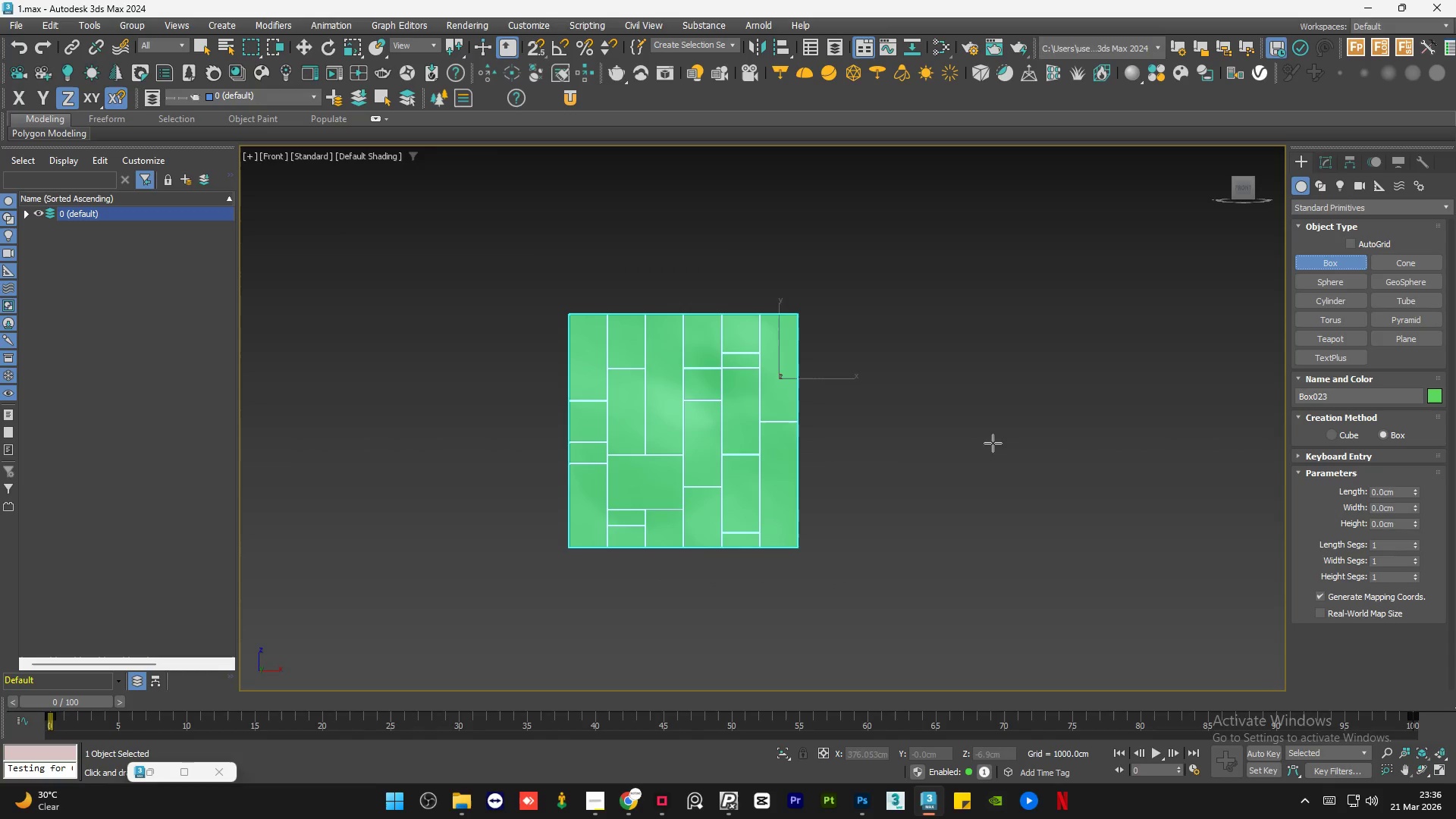 
hold_key(key=AltLeft, duration=0.88)
 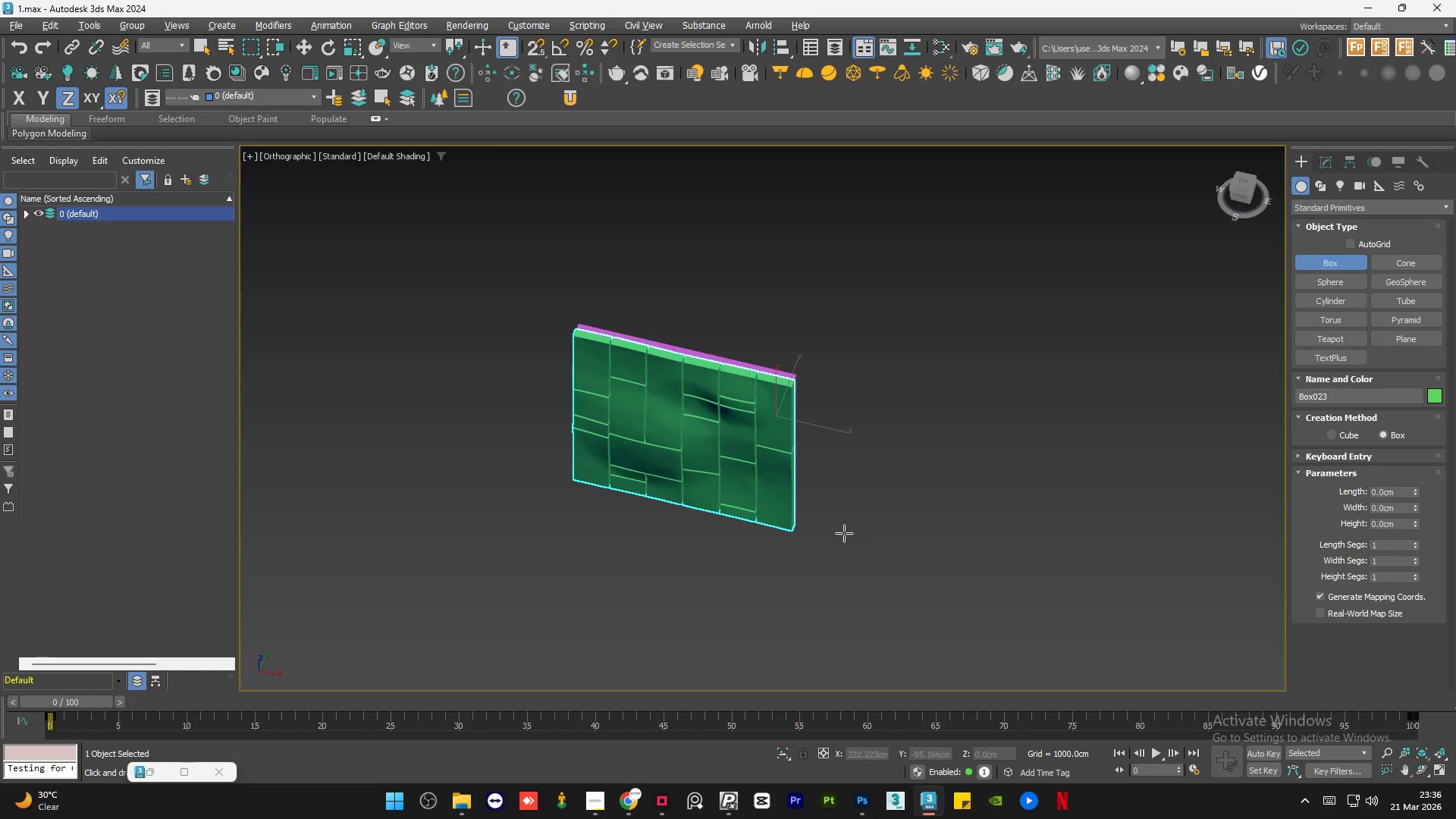 
left_click_drag(start_coordinate=[844, 533], to_coordinate=[879, 584])
 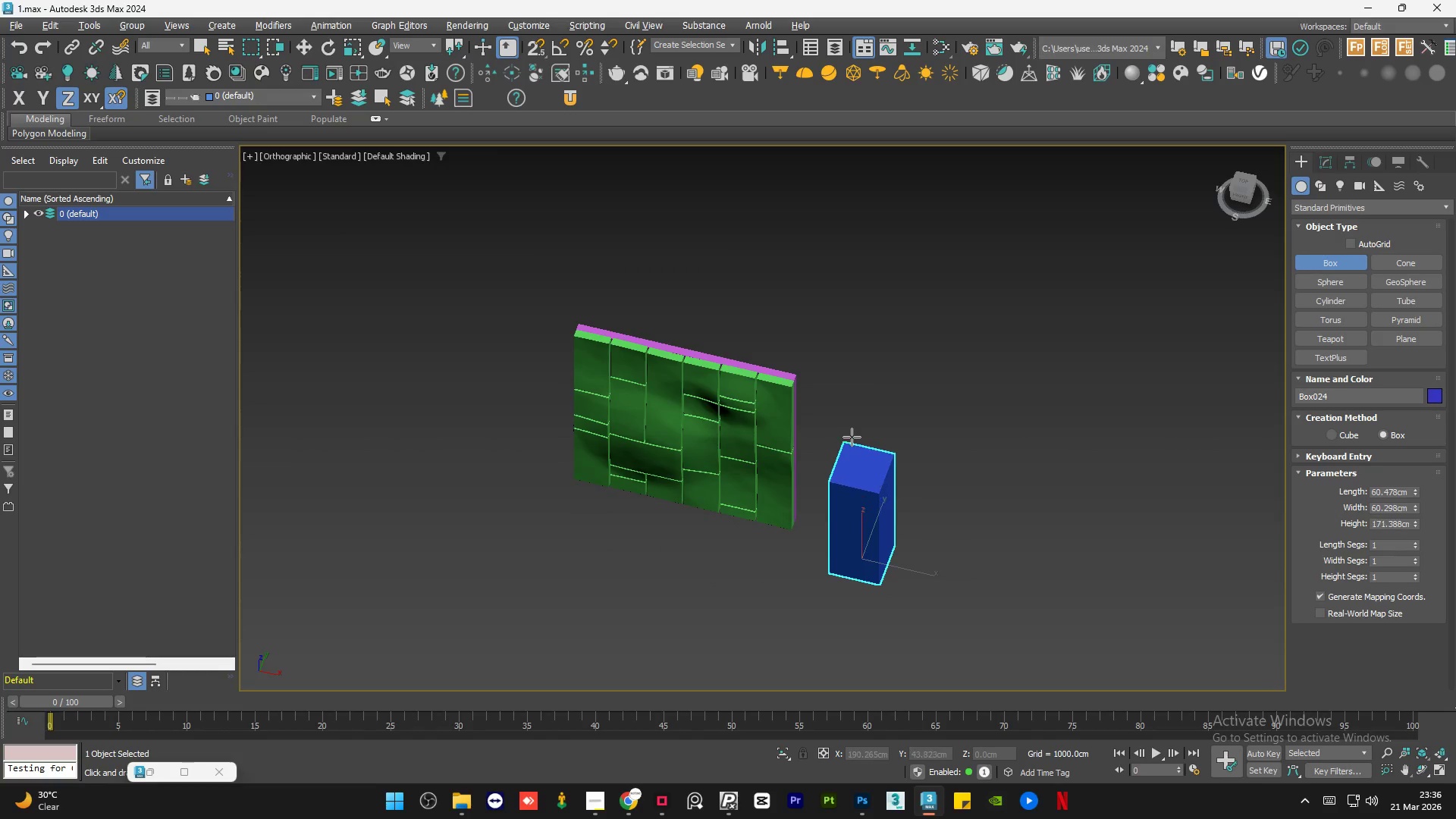 
left_click([852, 437])
 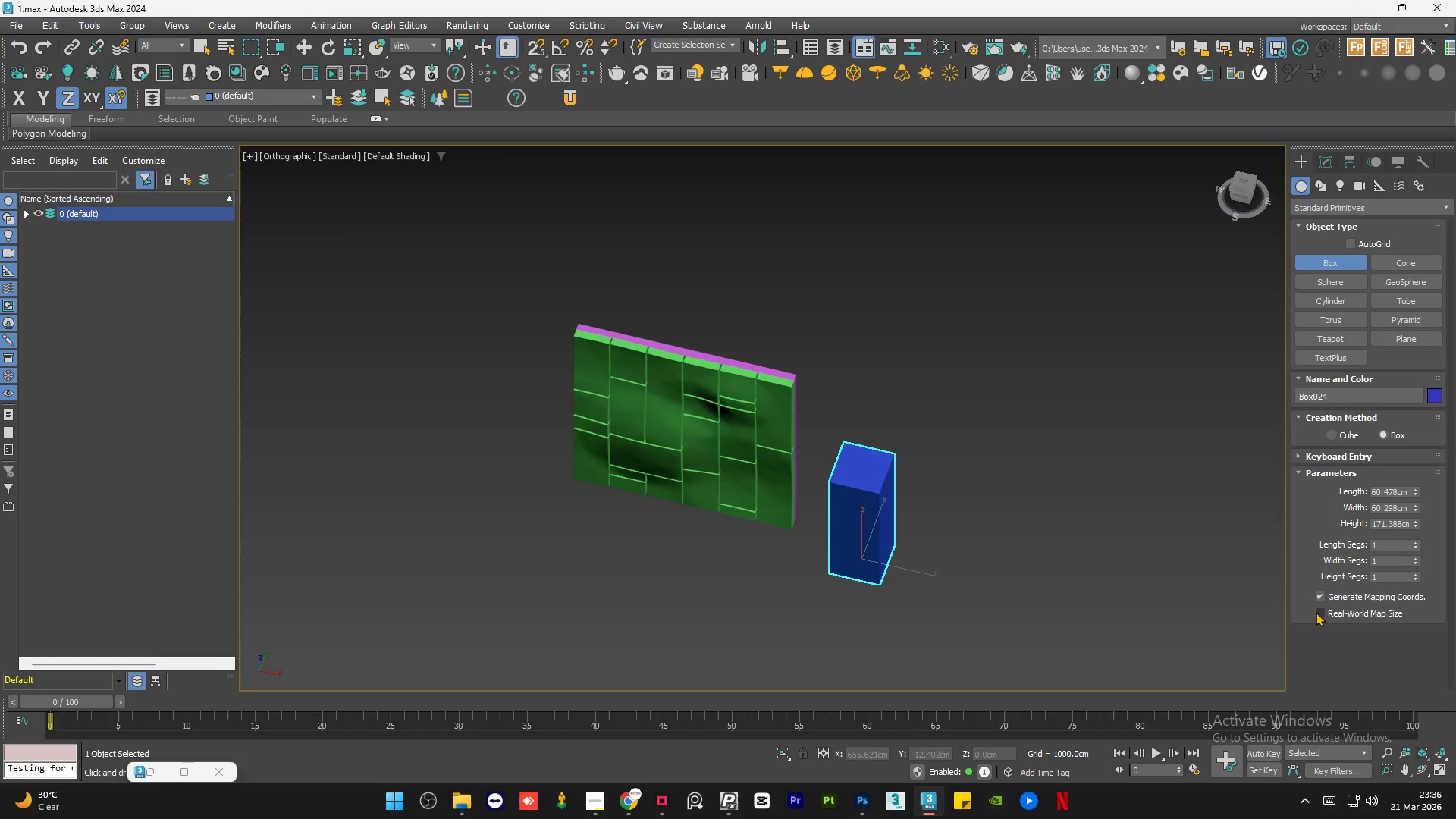 
left_click([1316, 612])
 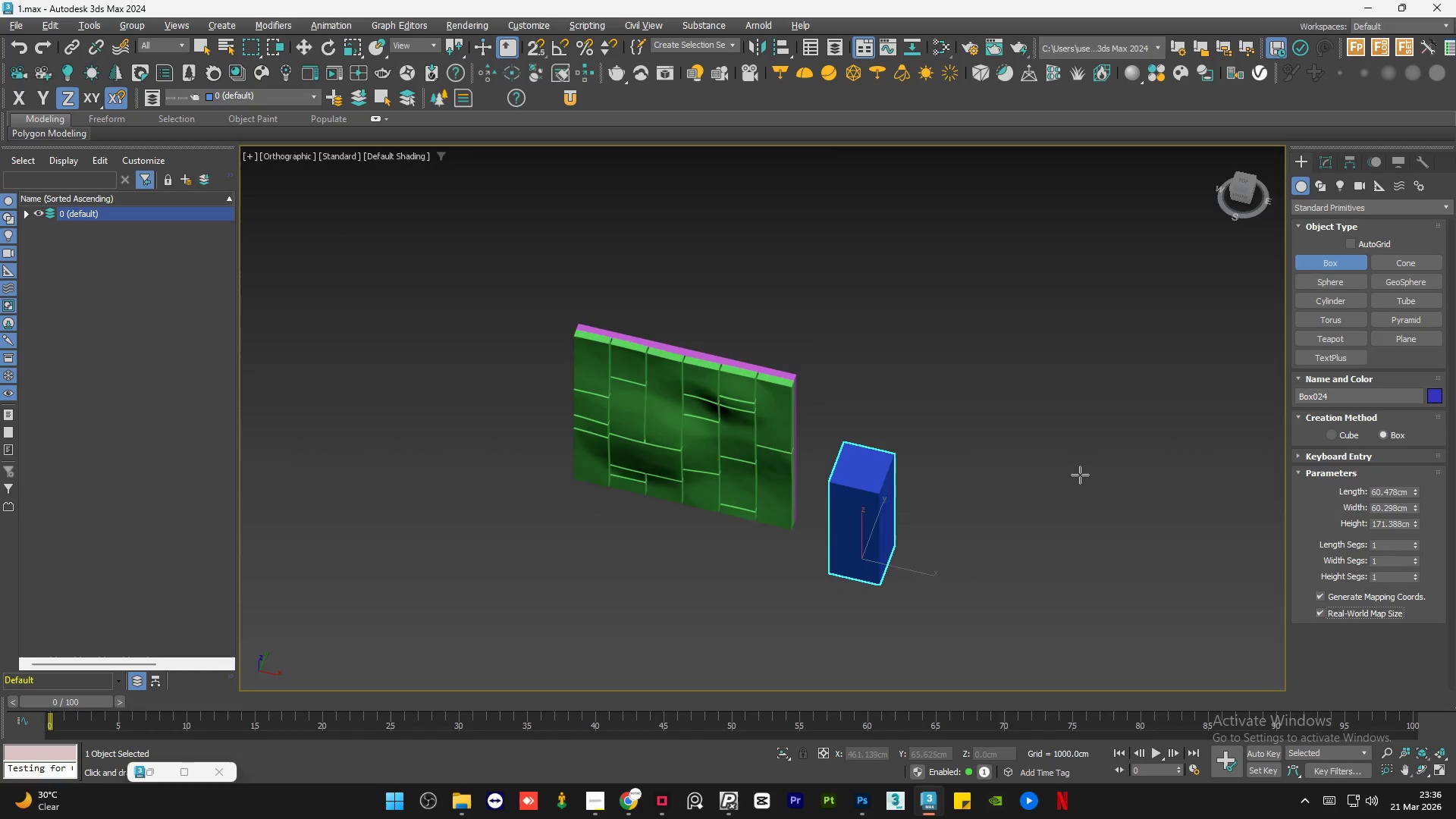 
hold_key(key=AltLeft, duration=0.83)
 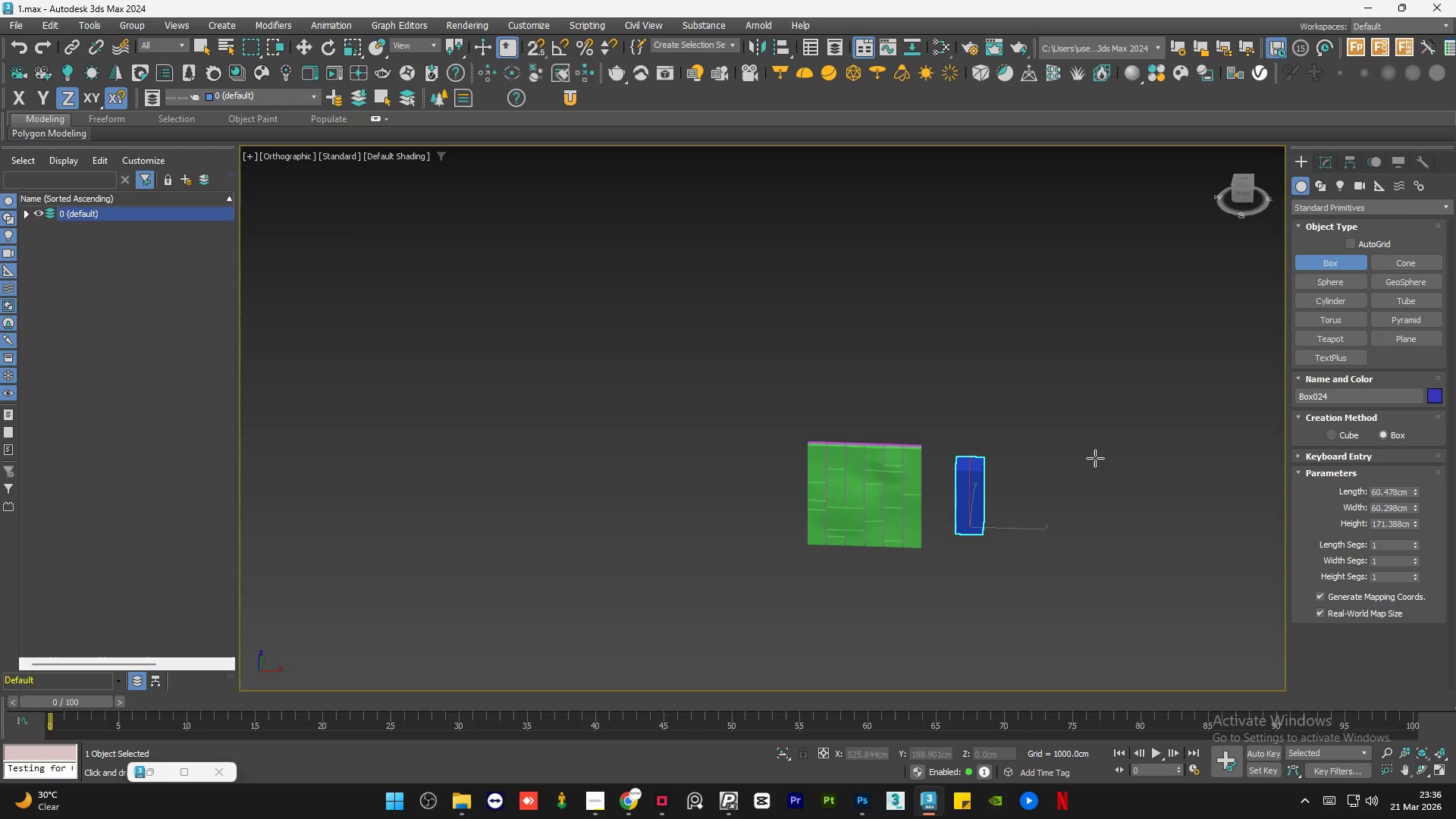 
scroll: coordinate [1078, 477], scroll_direction: down, amount: 2.0
 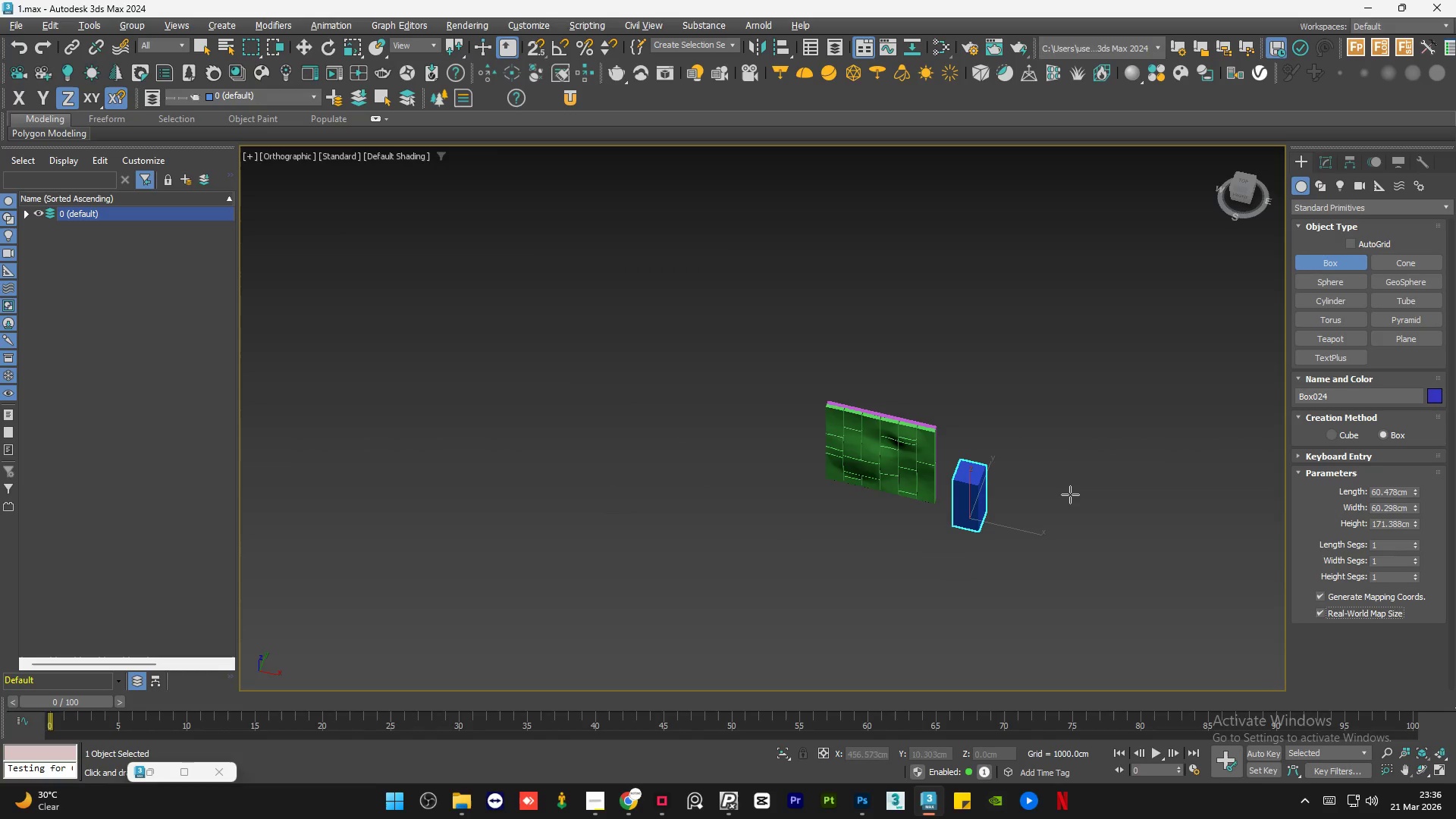 
key(Q)
 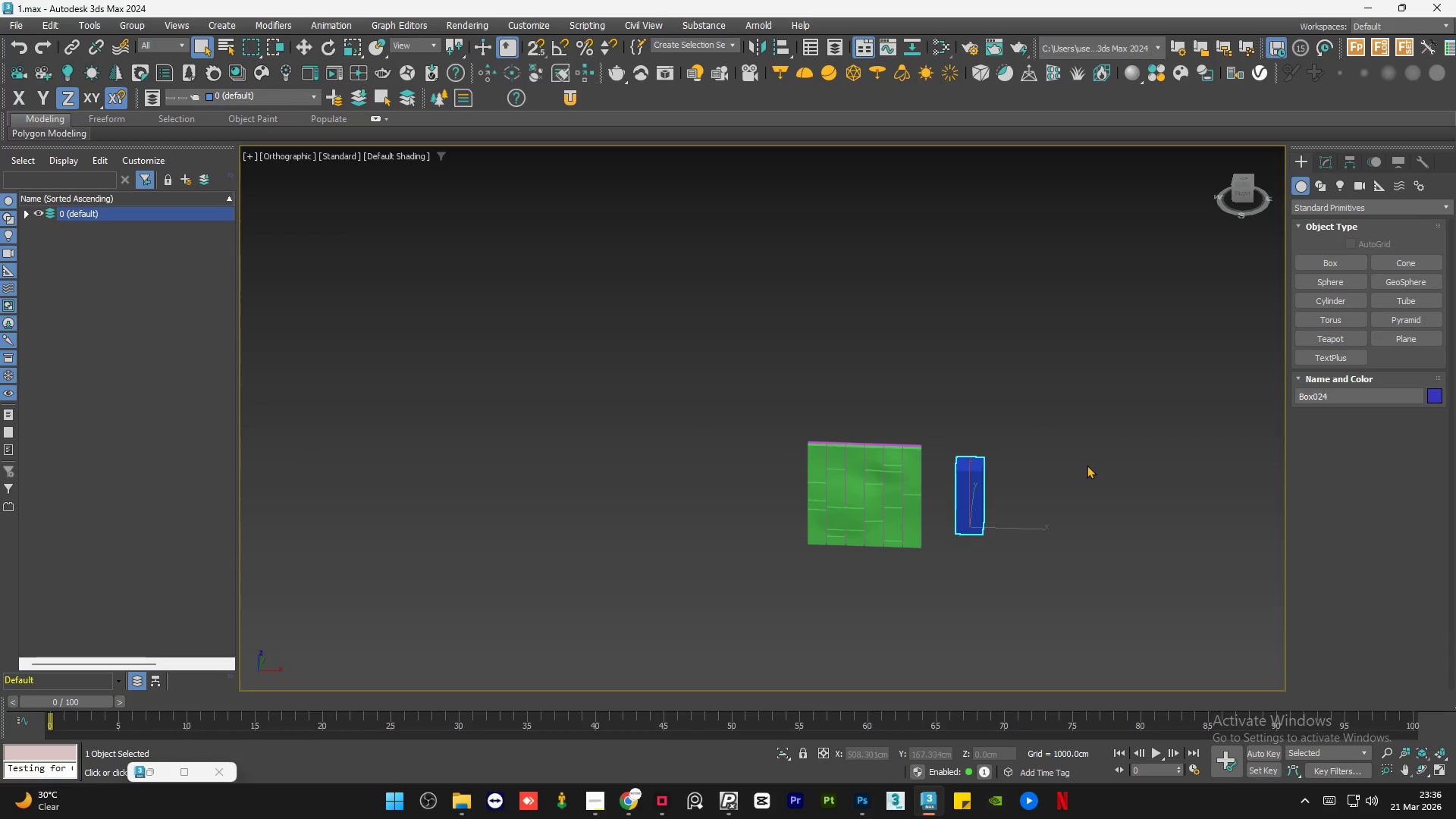 
left_click([1087, 465])
 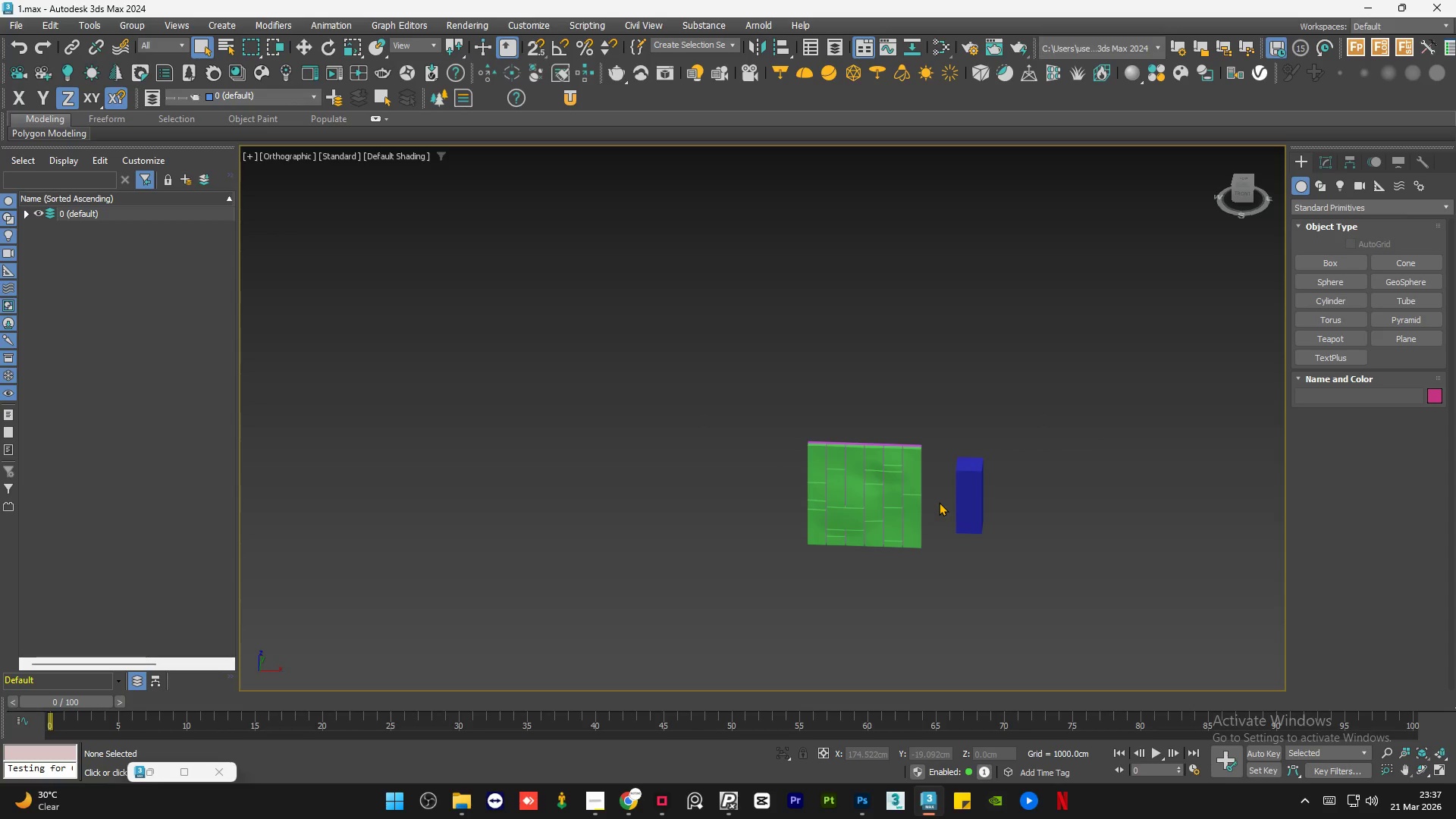 
wait(30.36)
 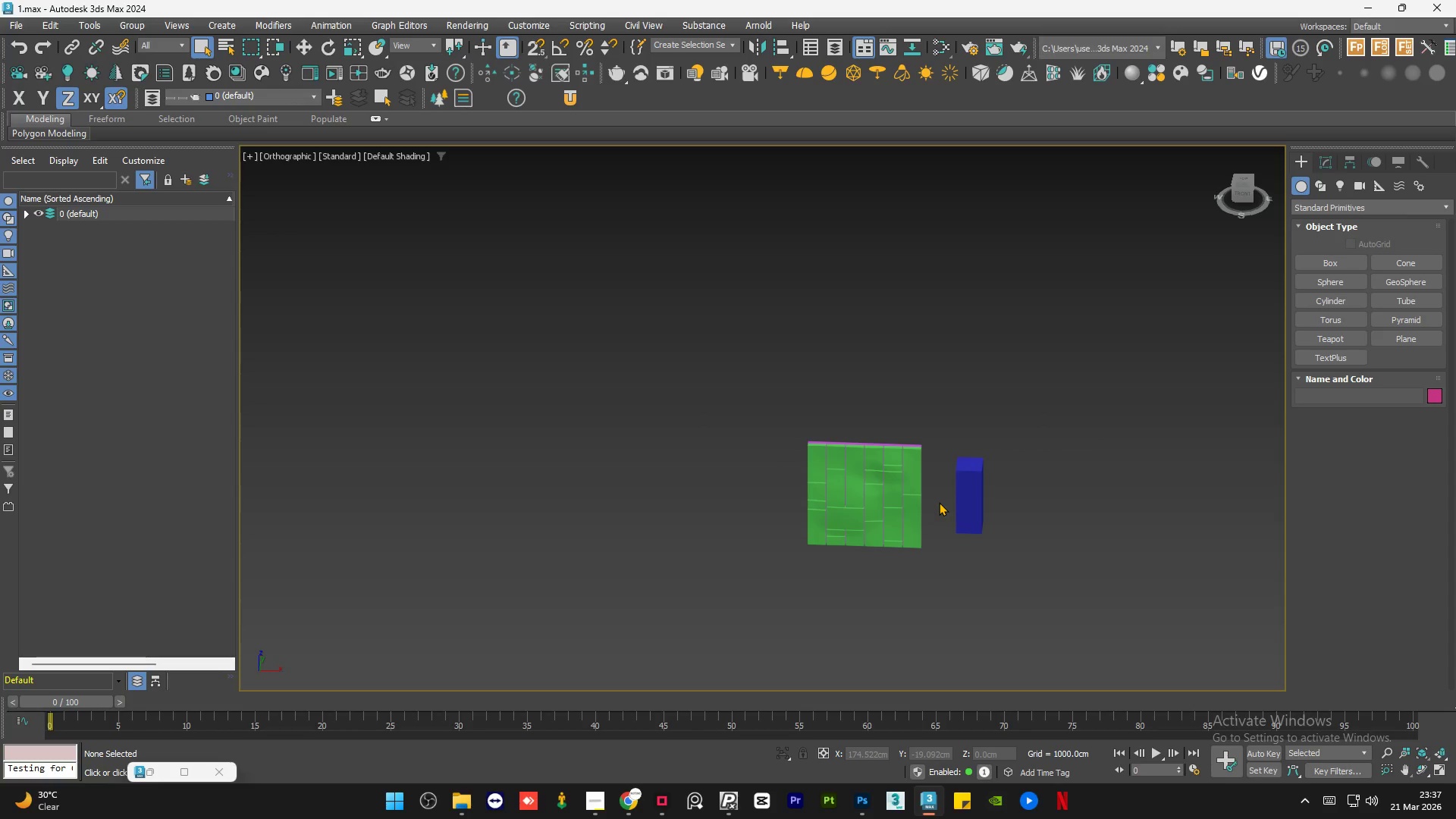 
left_click([667, 385])
 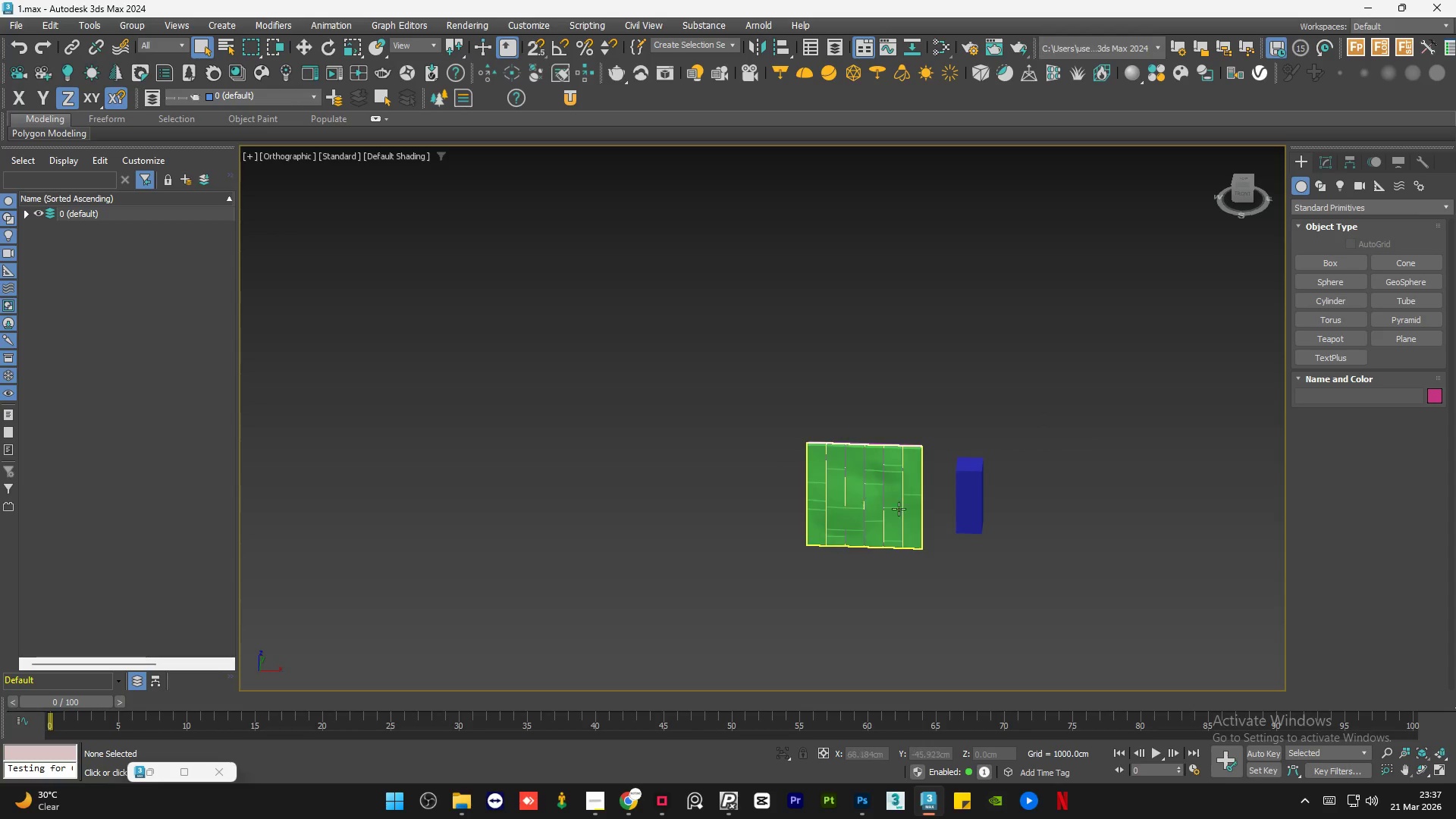 
scroll: coordinate [946, 529], scroll_direction: up, amount: 2.0
 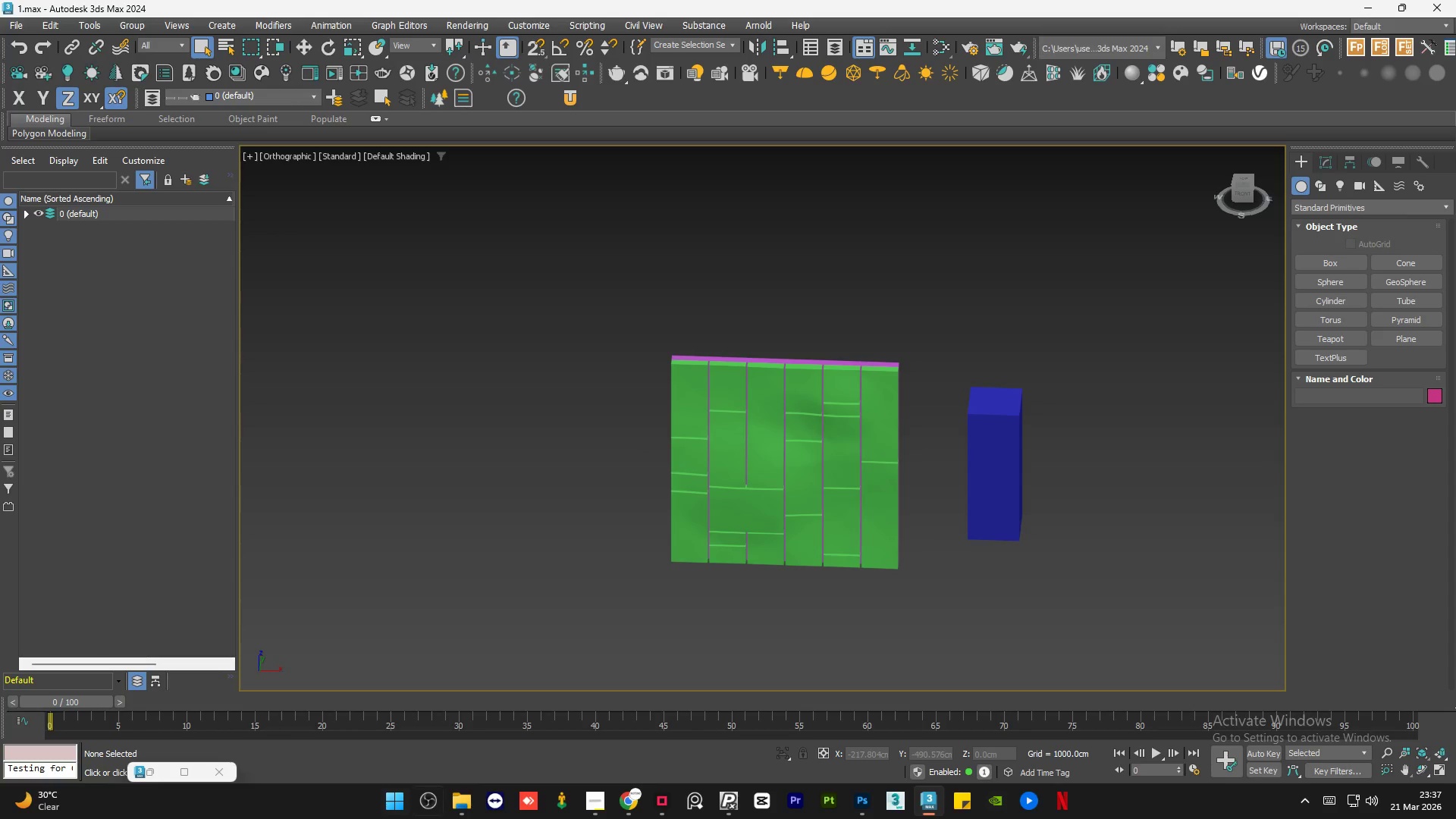 
left_click([463, 805])
 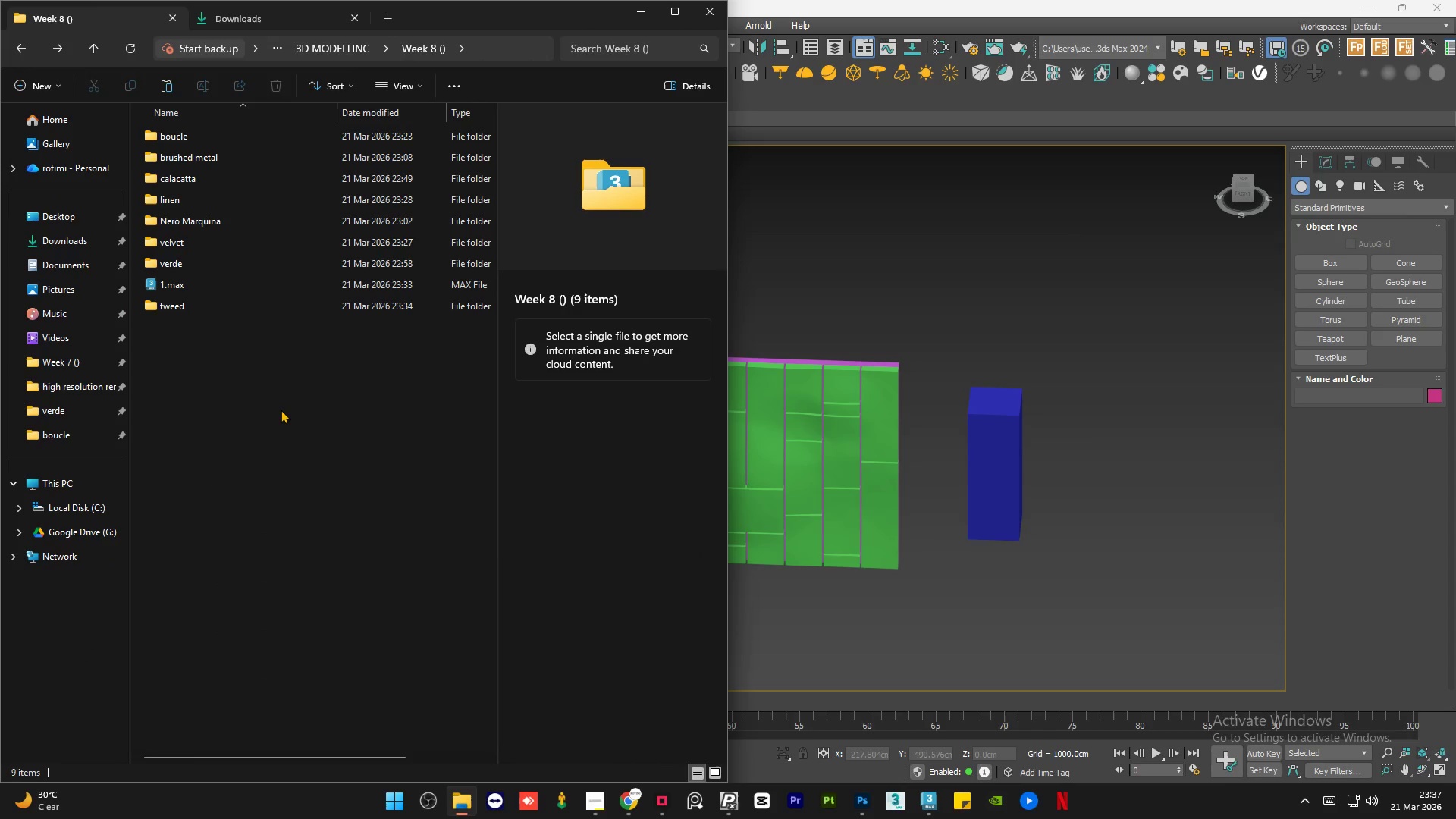 
left_click([281, 407])
 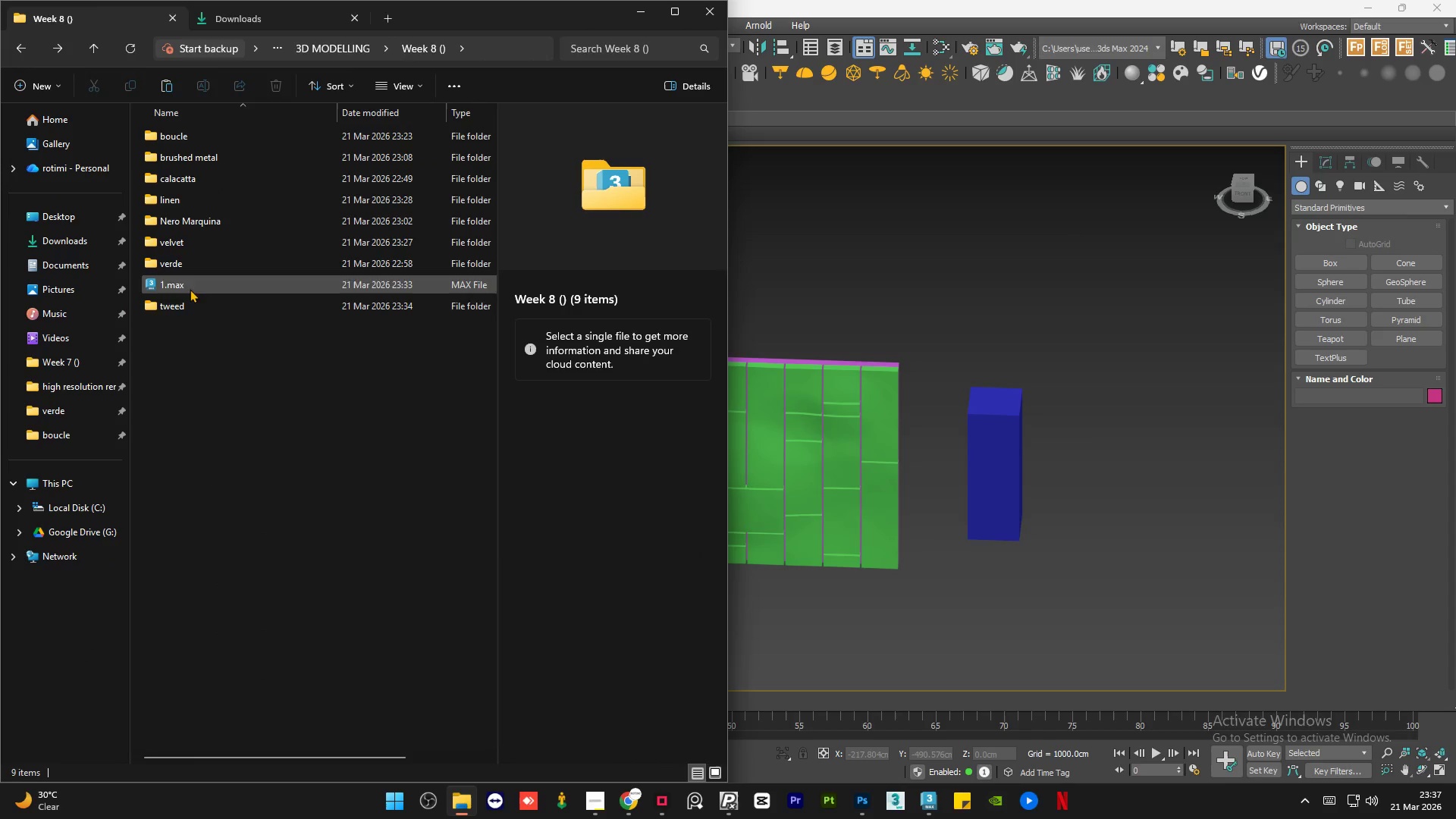 
mouse_move([214, 303])
 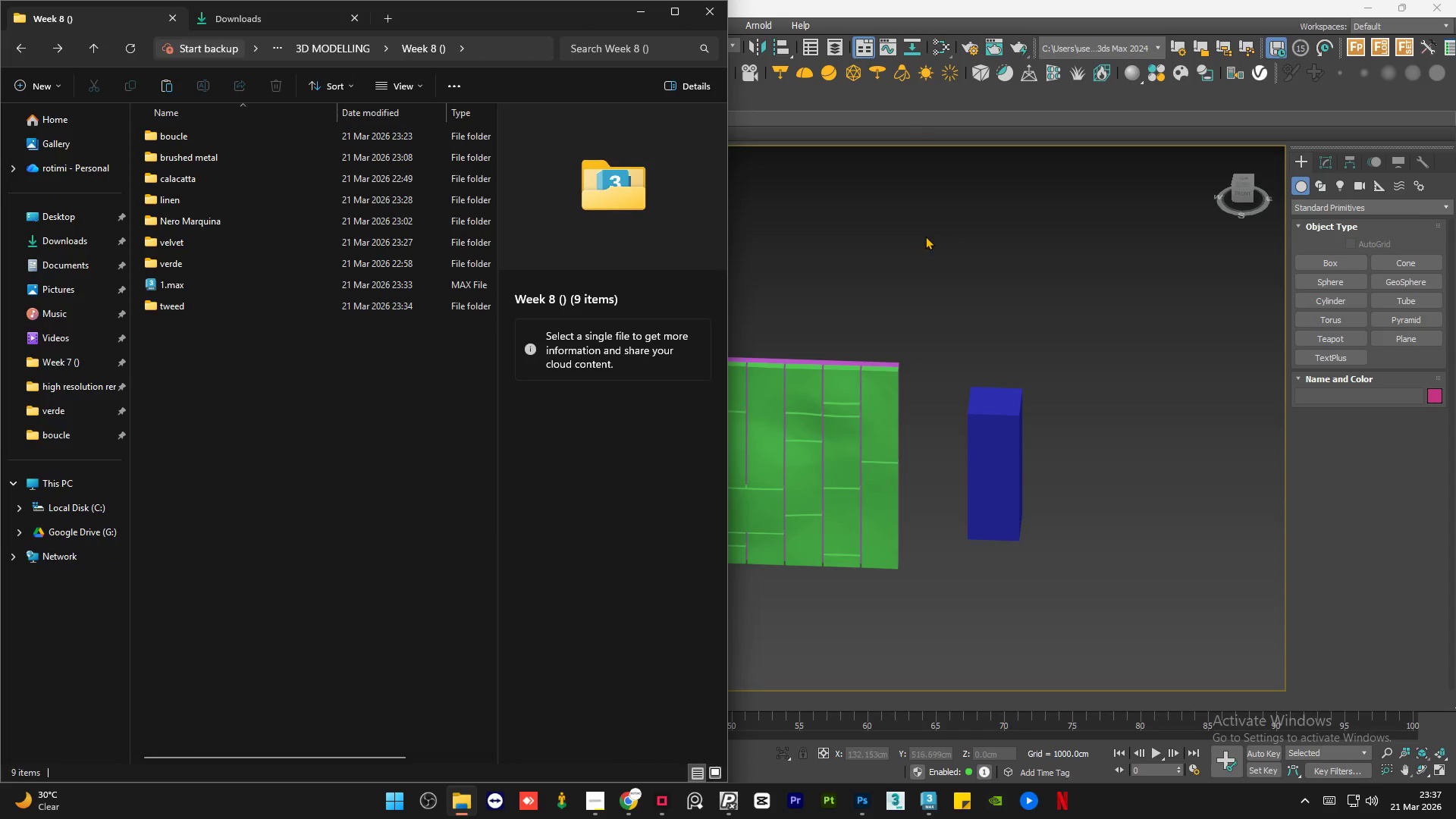 
left_click([925, 236])
 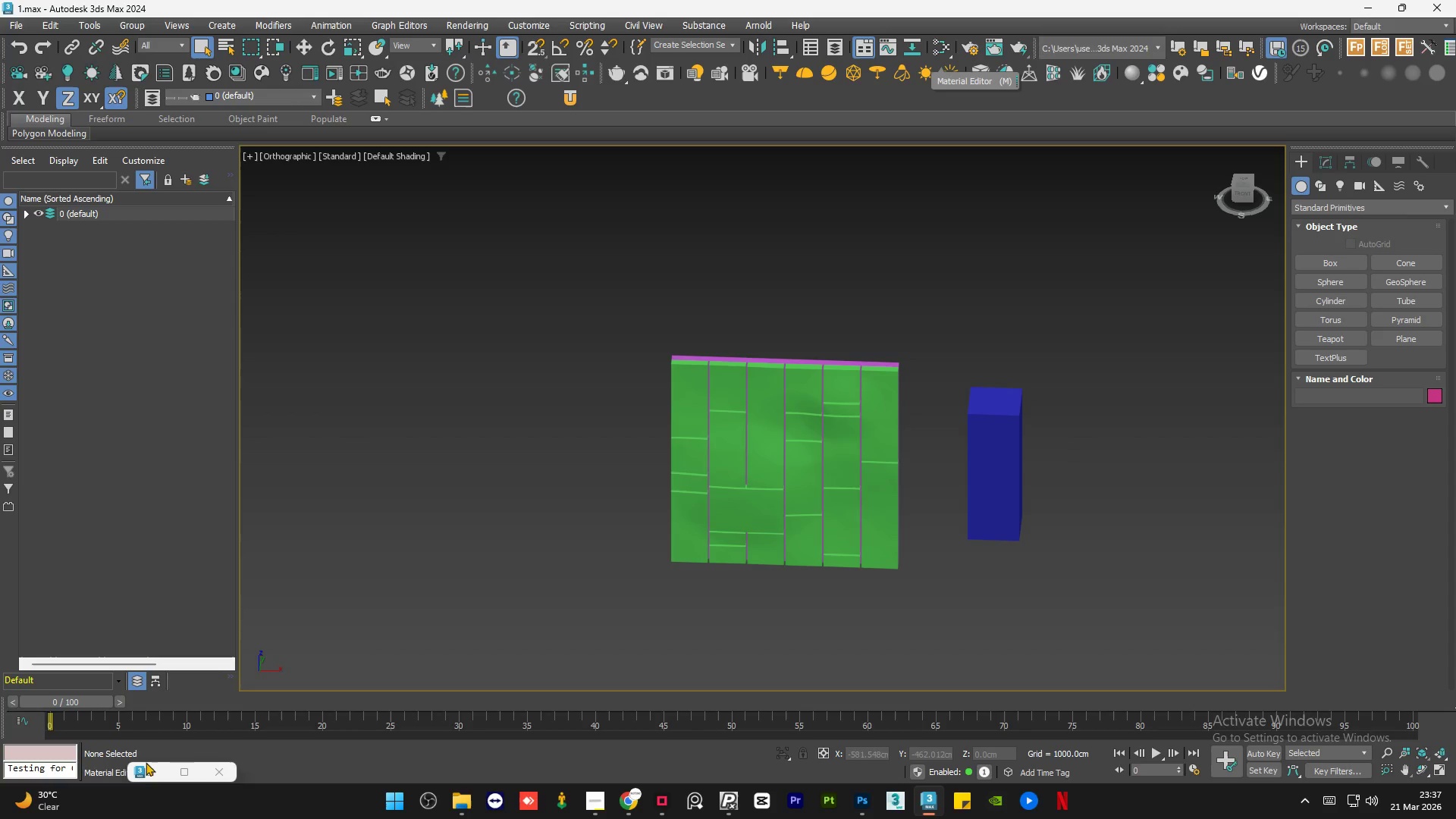 
left_click([156, 776])
 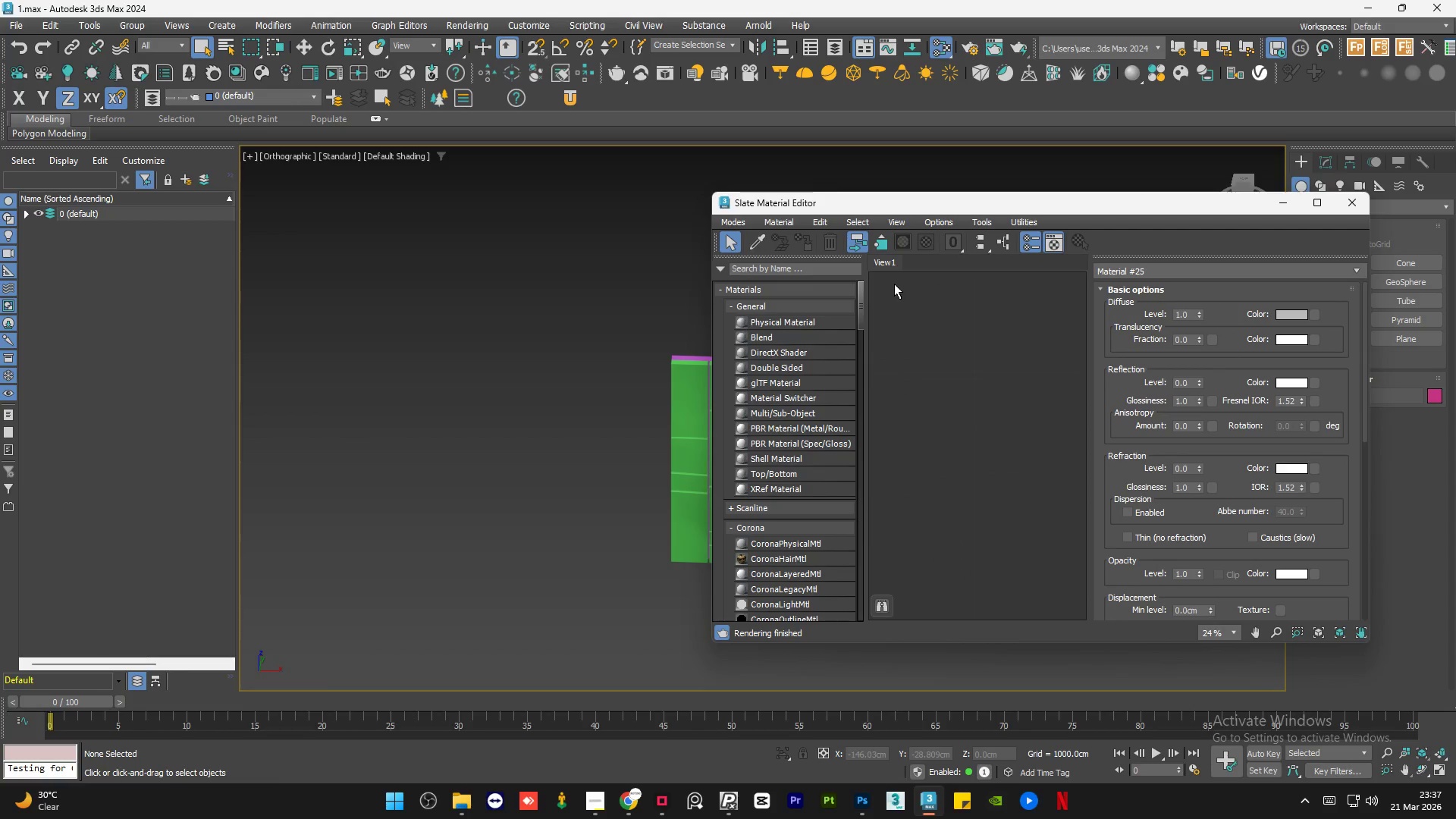 
right_click([888, 263])
 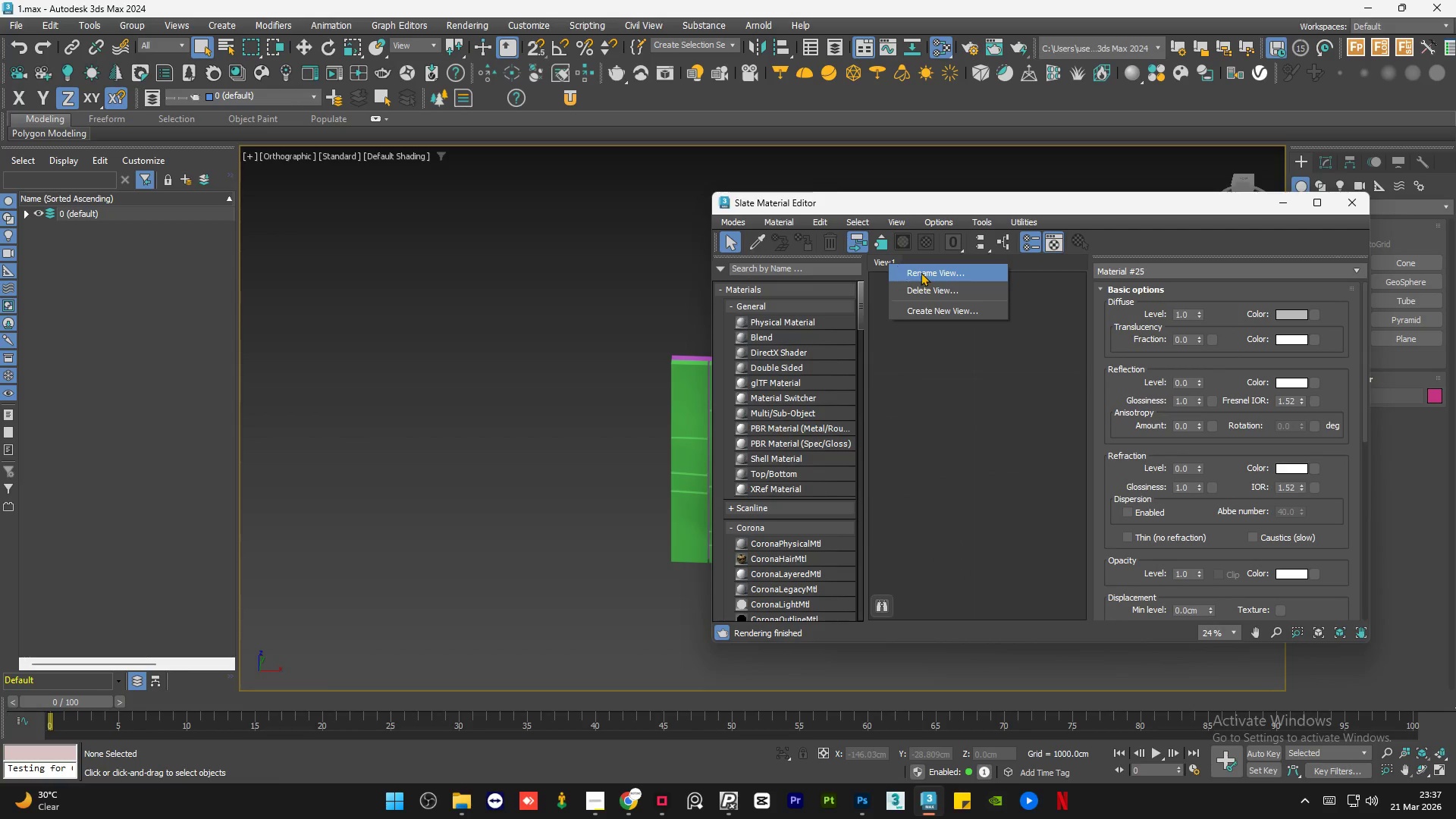 
left_click([921, 272])
 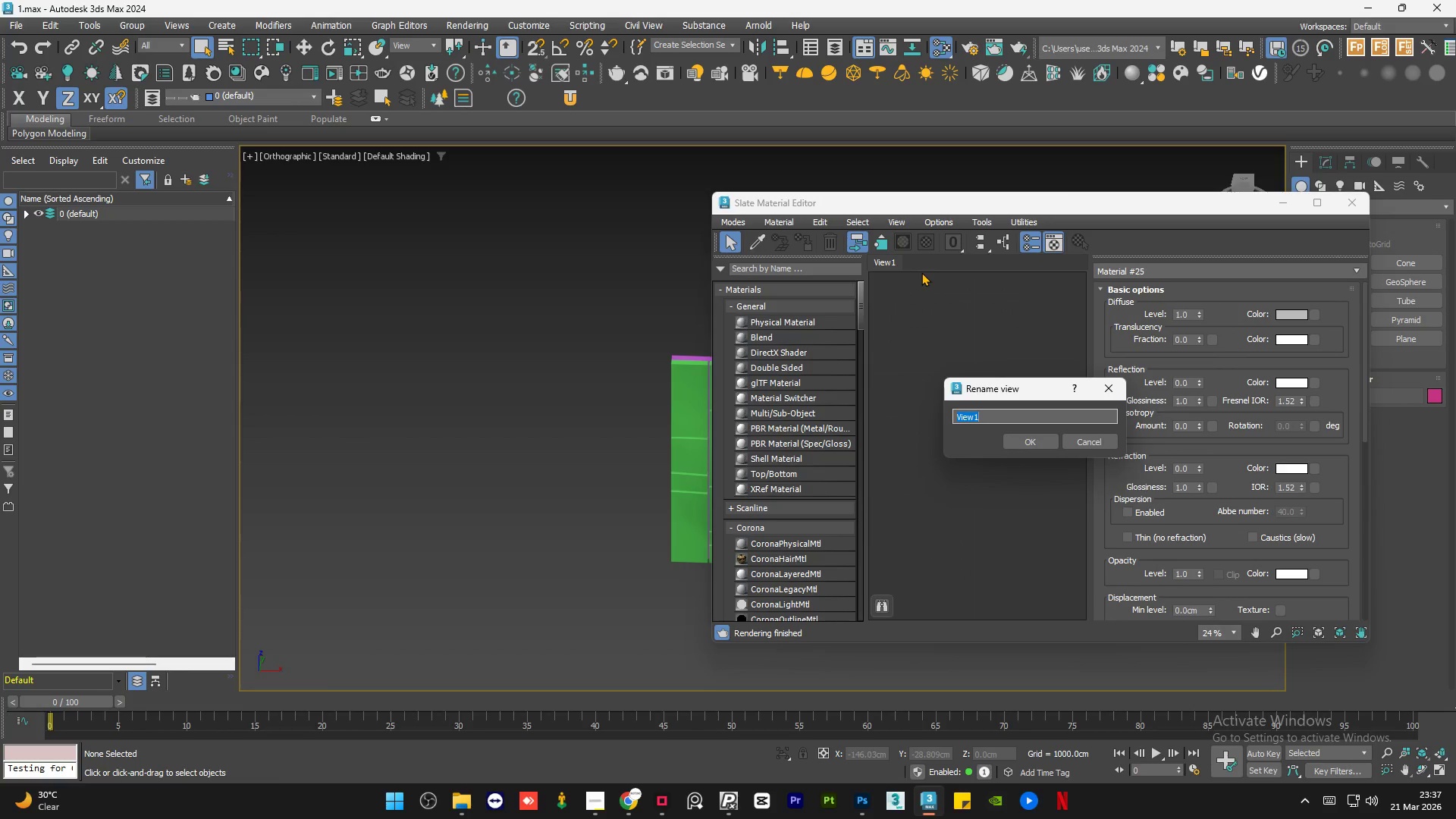 
type(te)
key(Backspace)
type(weed)
 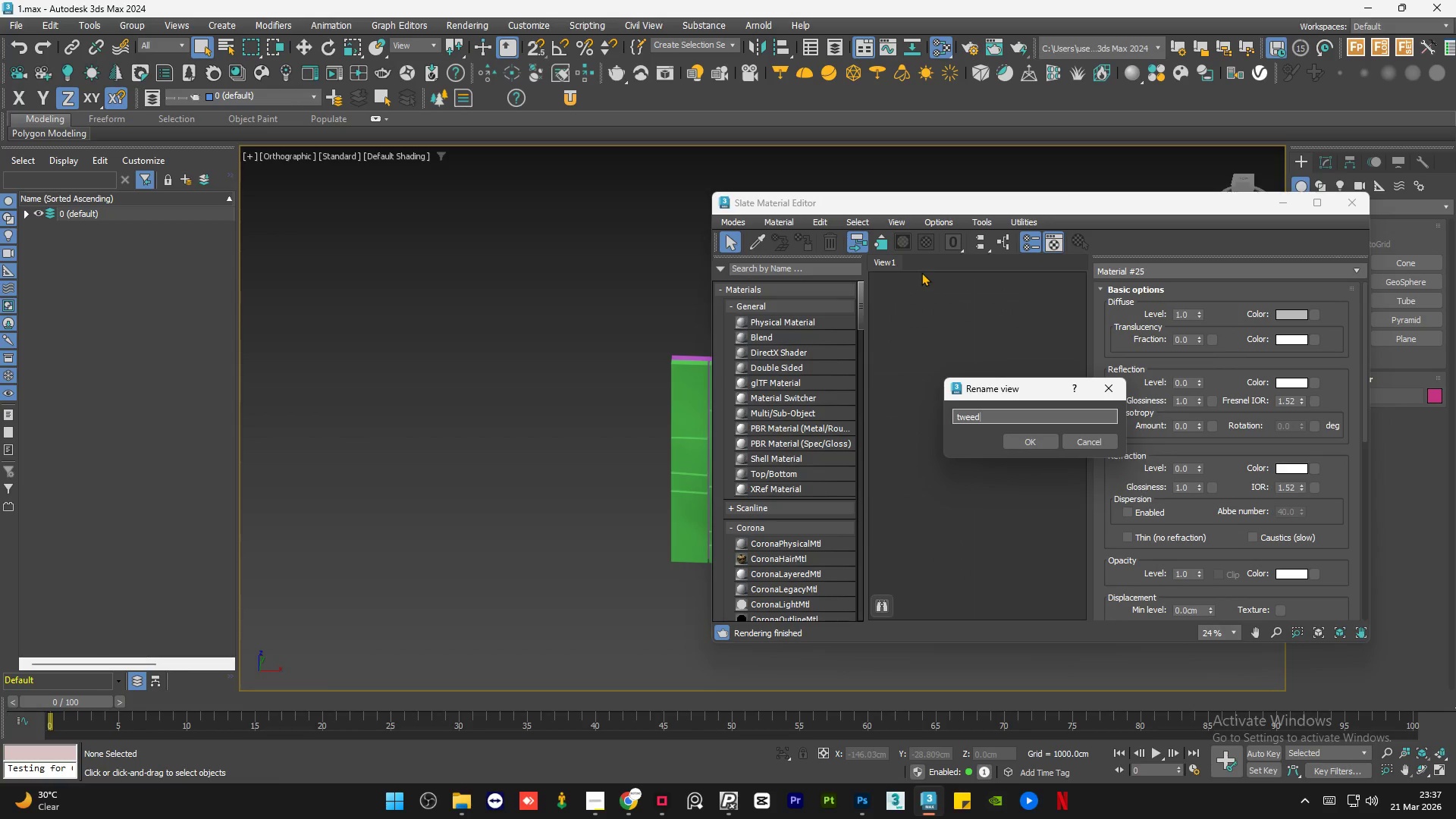 
key(Enter)
 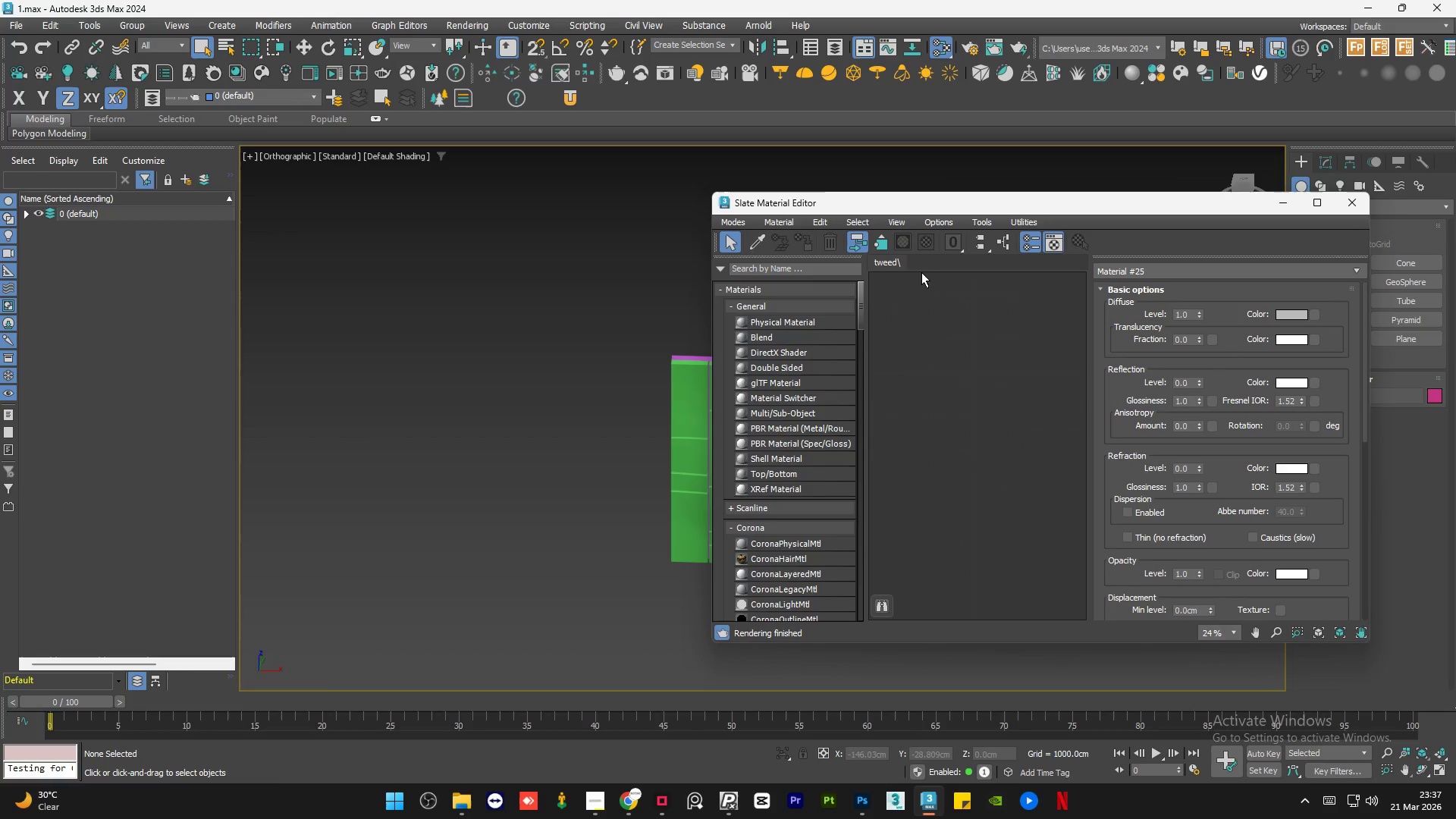 
key(Backslash)
 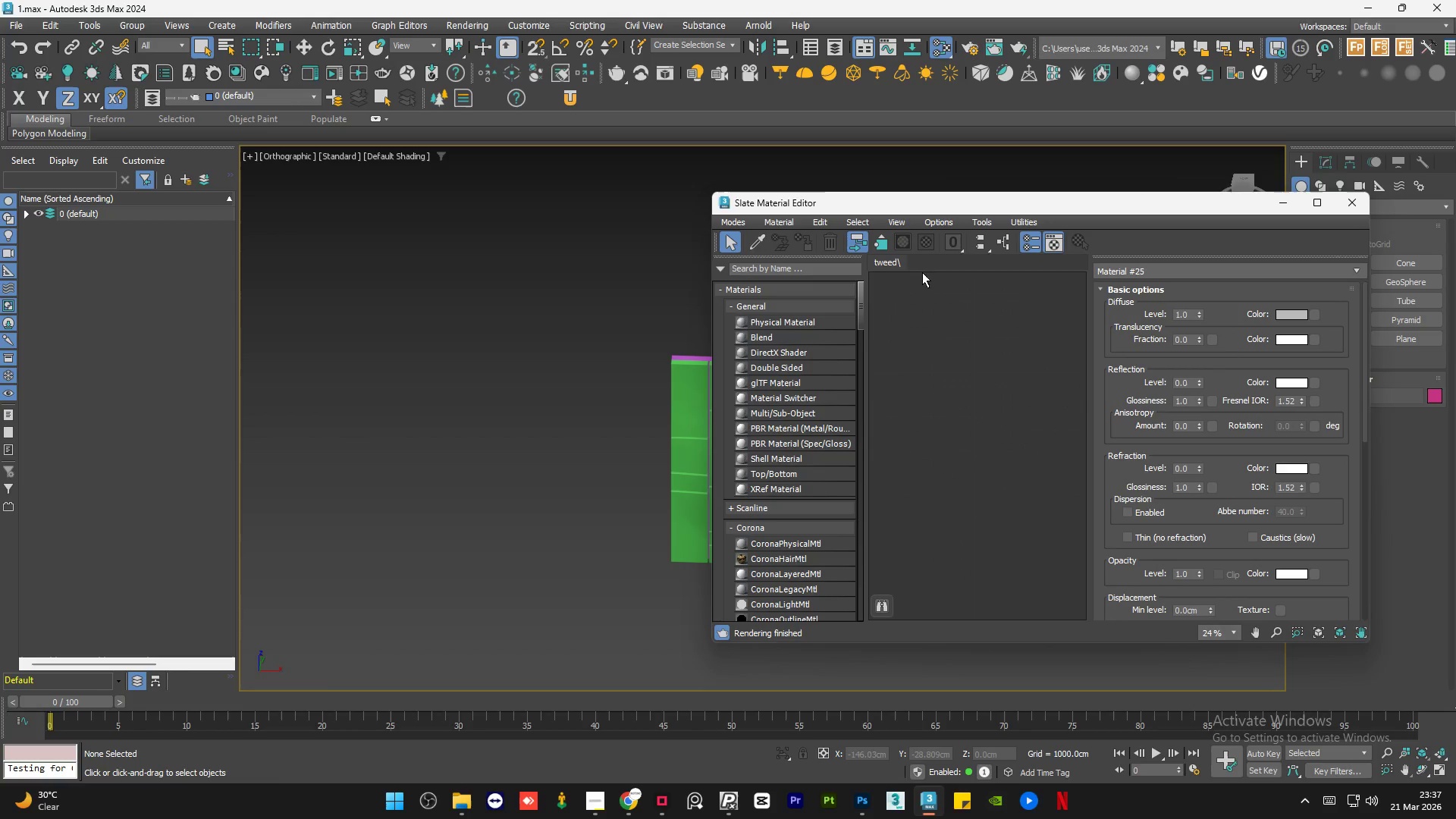 
right_click([886, 261])
 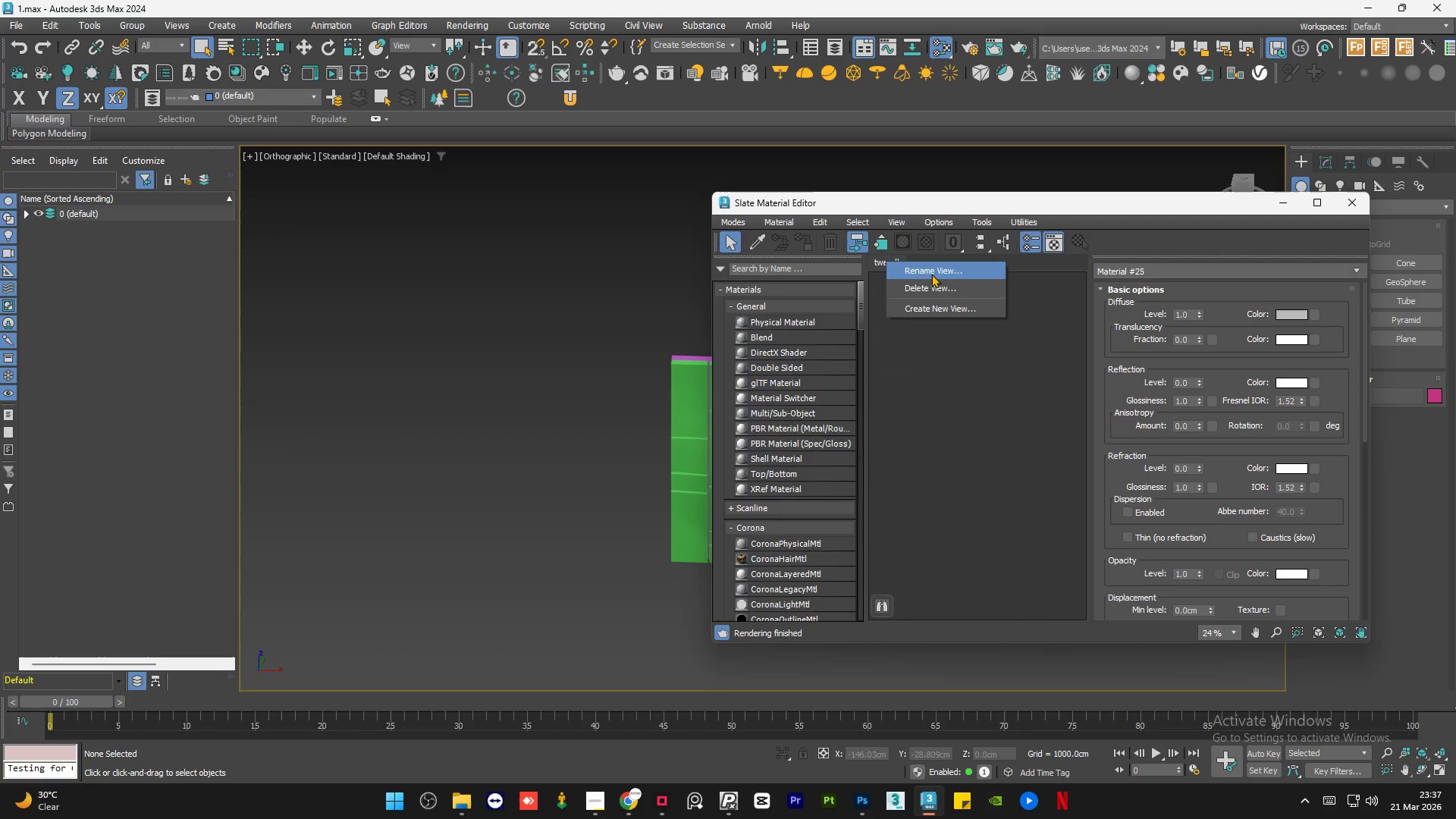 
left_click([931, 269])
 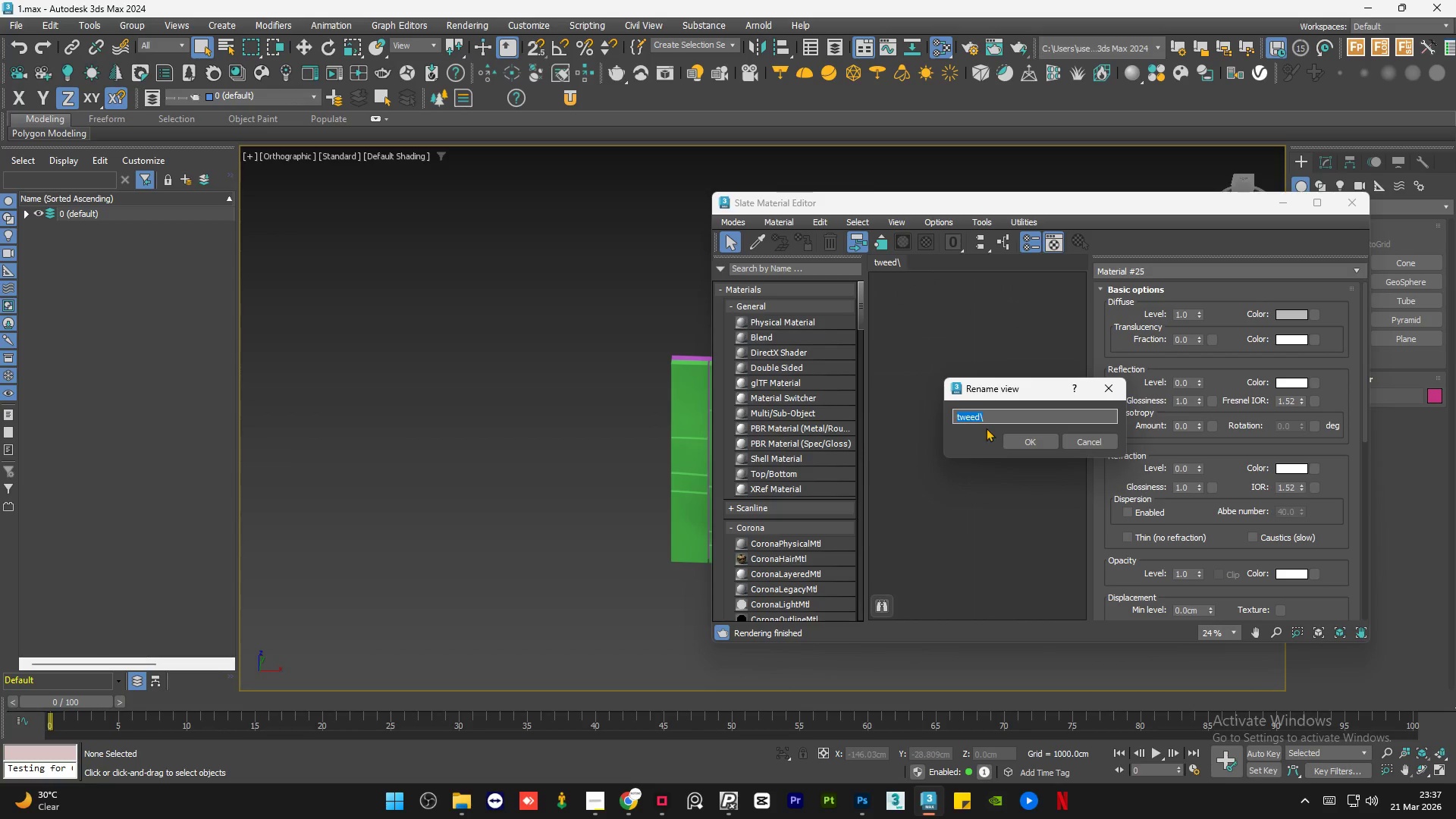 
left_click([991, 419])
 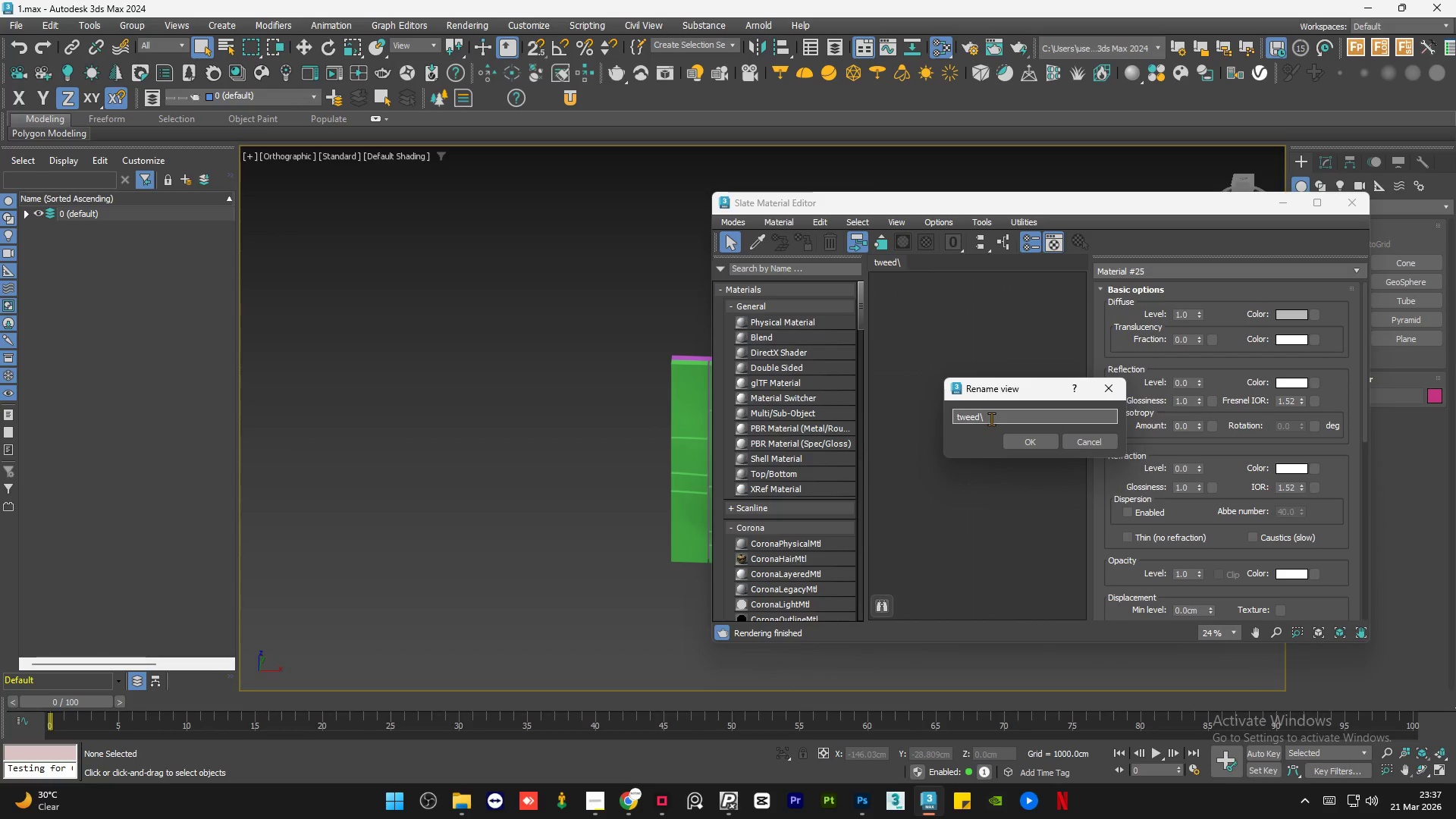 
key(Backspace)
 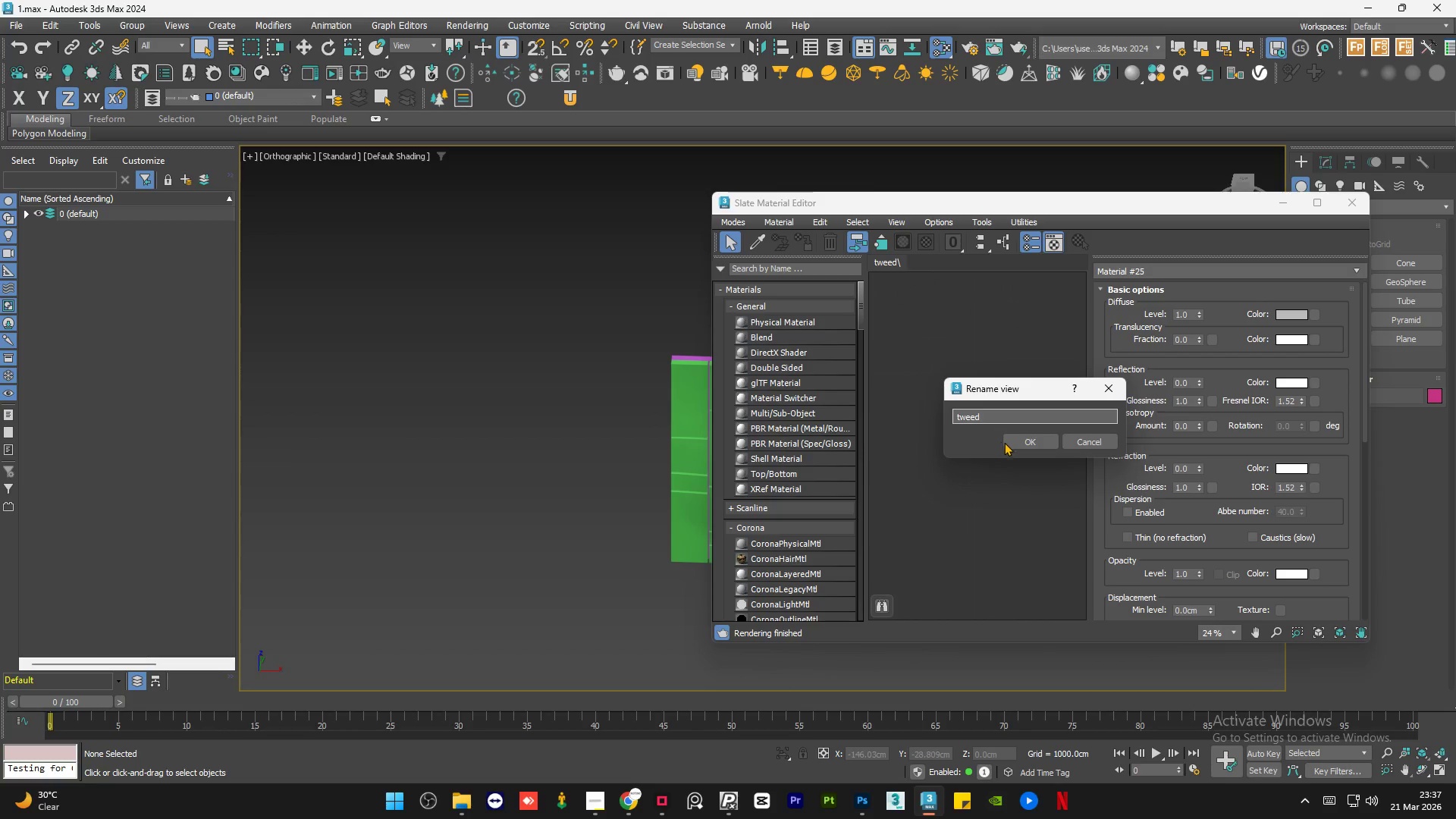 
left_click([1020, 444])
 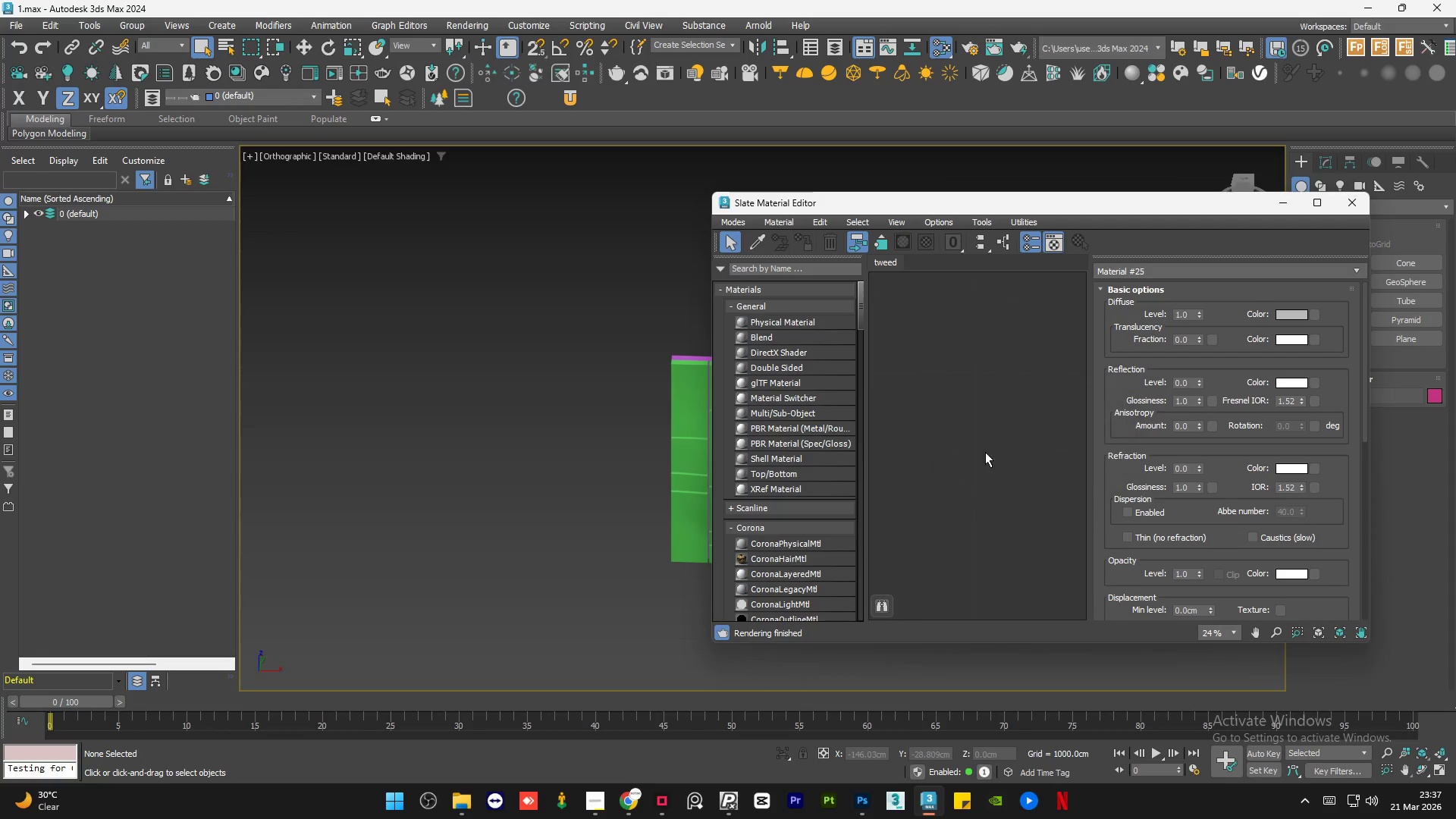 
left_click([958, 452])
 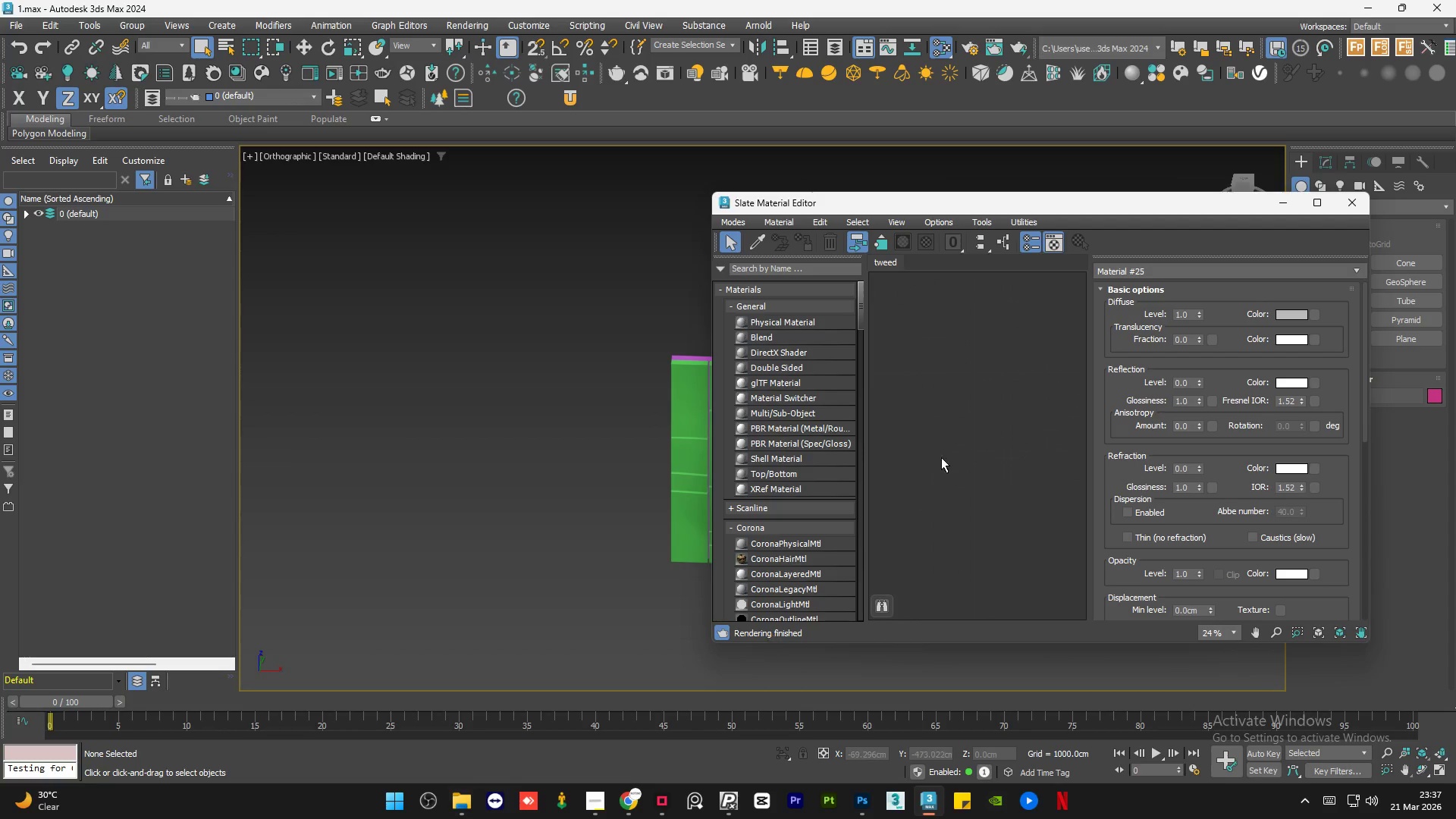 
right_click([951, 363])
 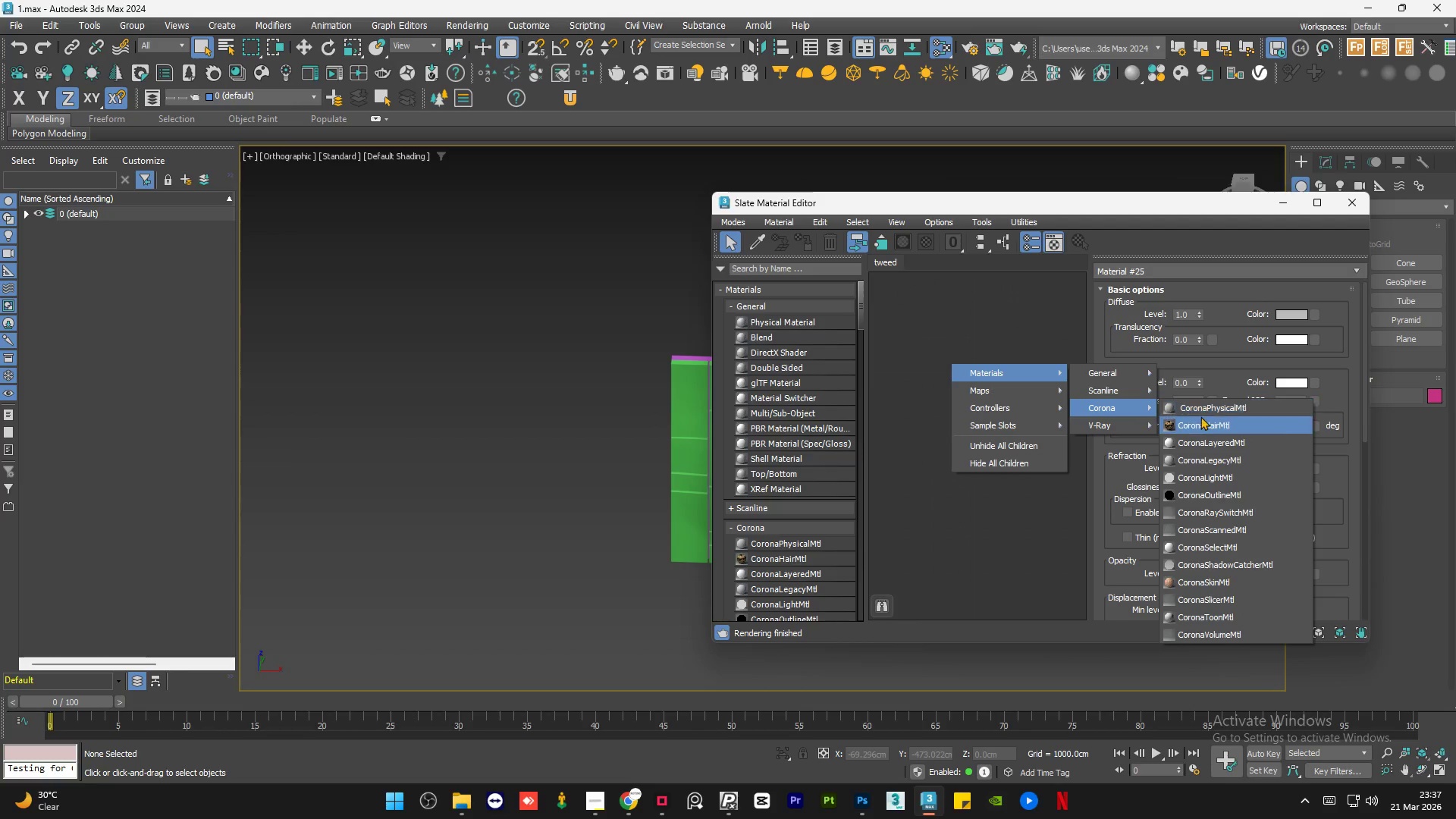 
left_click([1207, 455])
 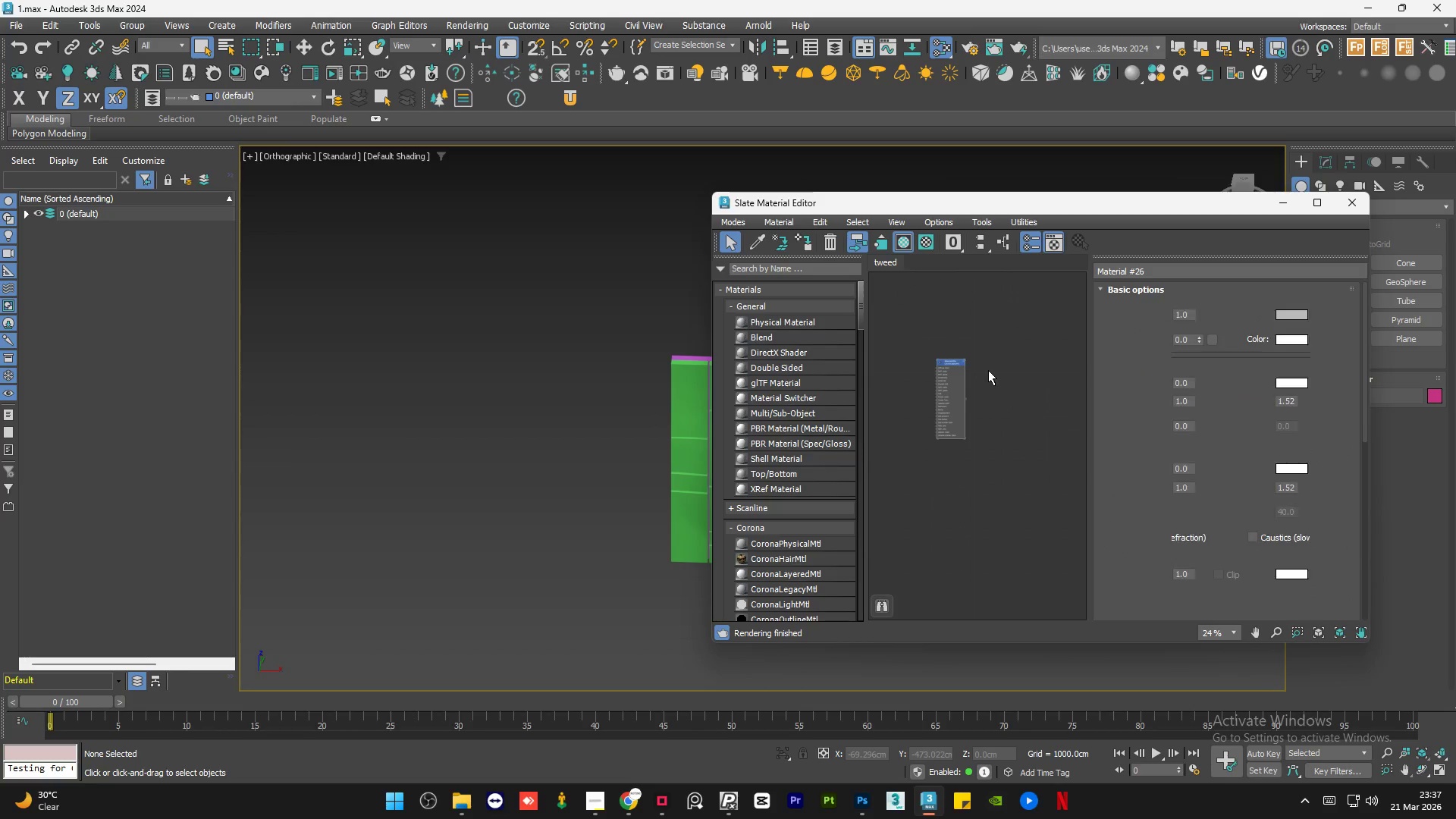 
left_click_drag(start_coordinate=[992, 378], to_coordinate=[1017, 421])
 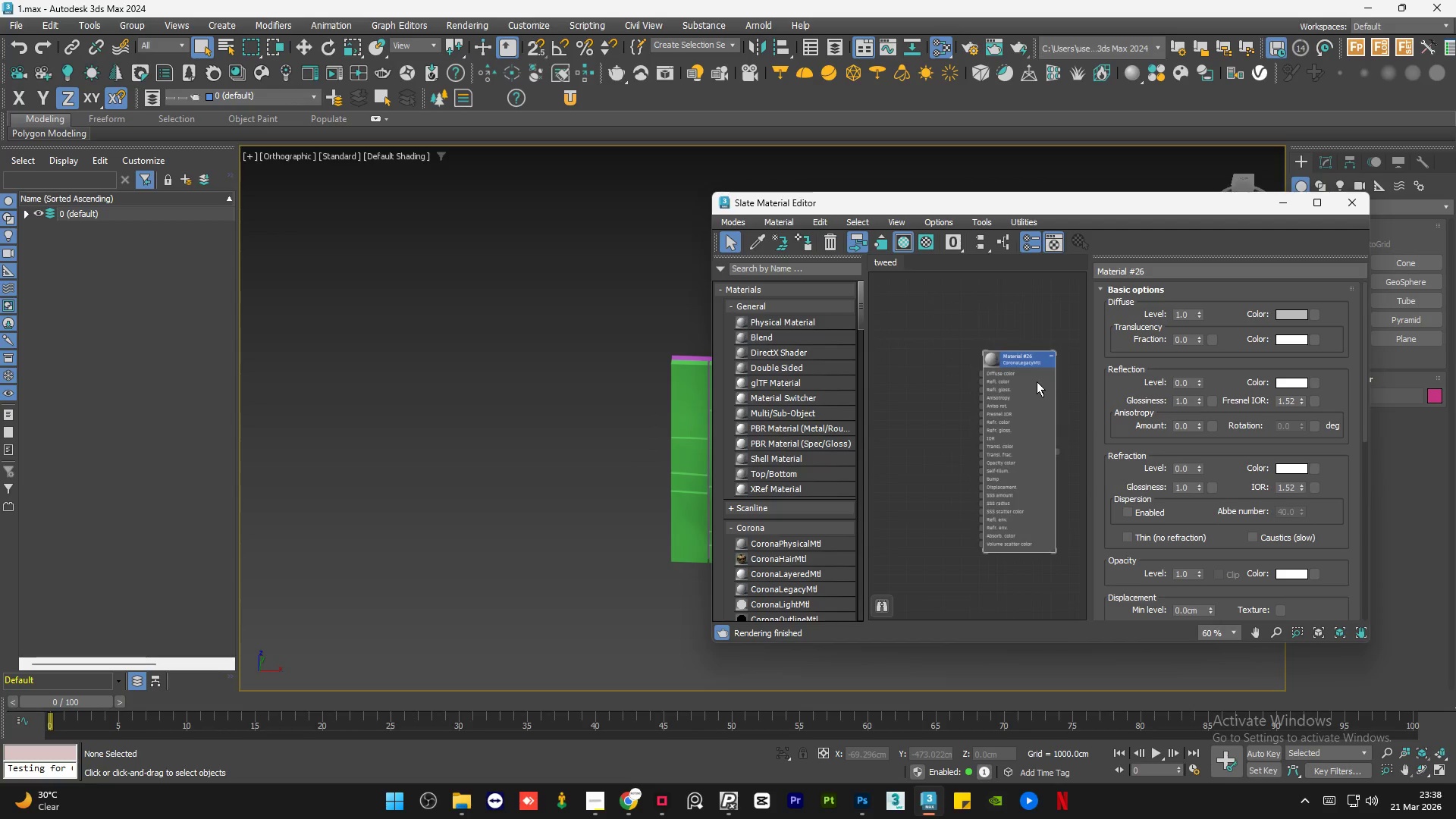 
scroll: coordinate [999, 369], scroll_direction: up, amount: 3.0
 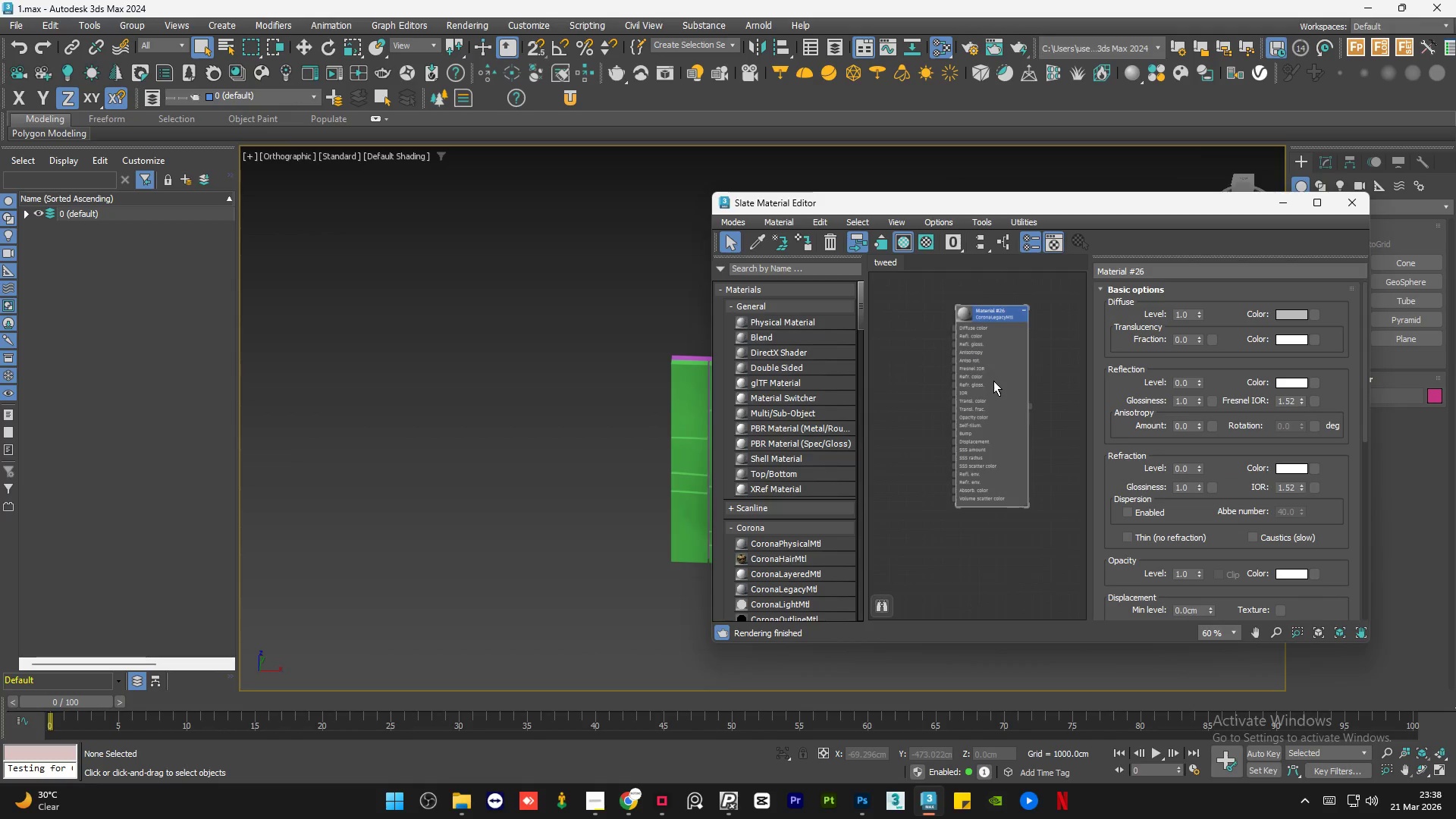 
left_click_drag(start_coordinate=[1018, 413], to_coordinate=[1024, 408])
 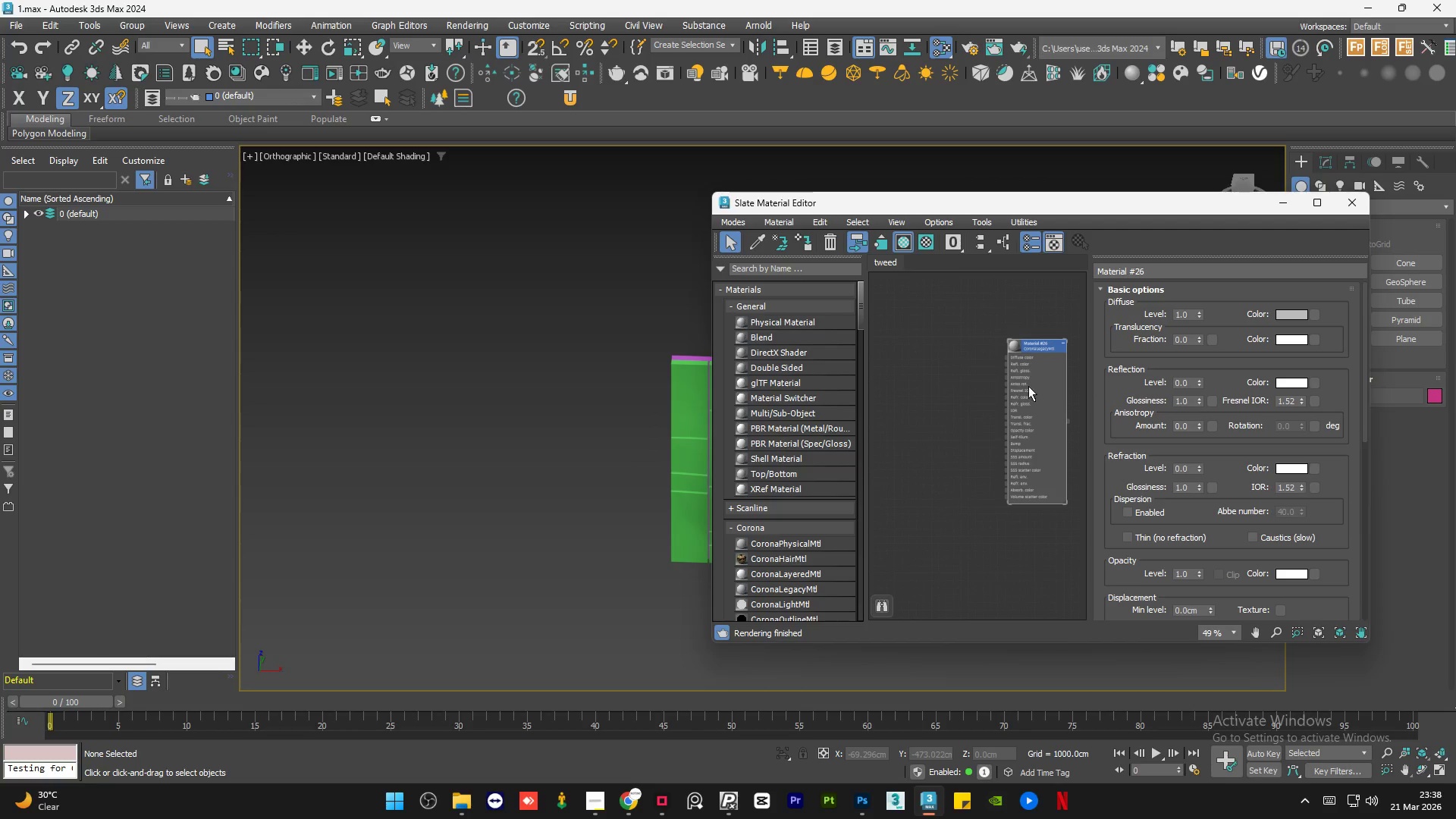 
scroll: coordinate [1040, 362], scroll_direction: down, amount: 3.0
 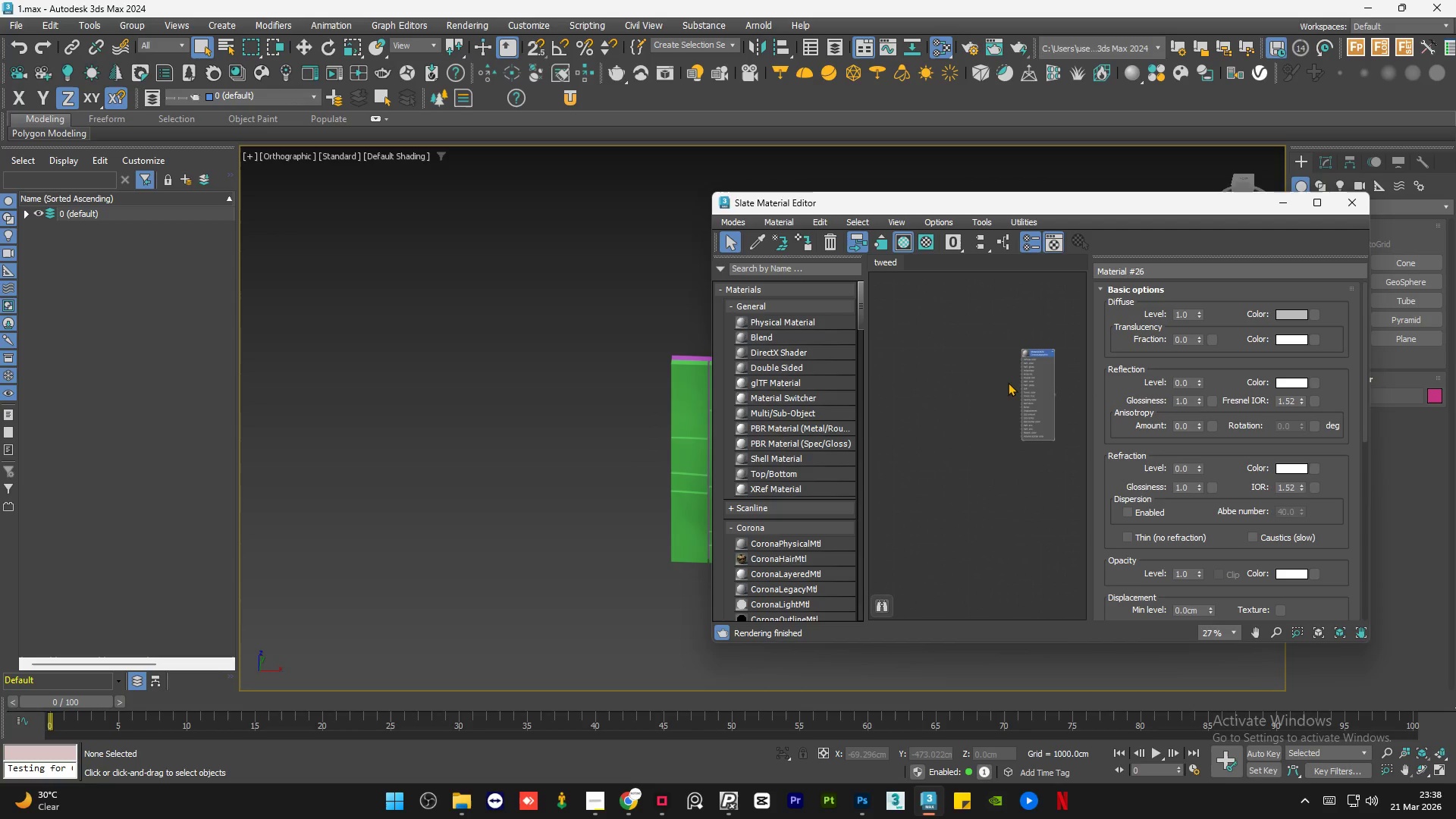 
left_click([1008, 382])
 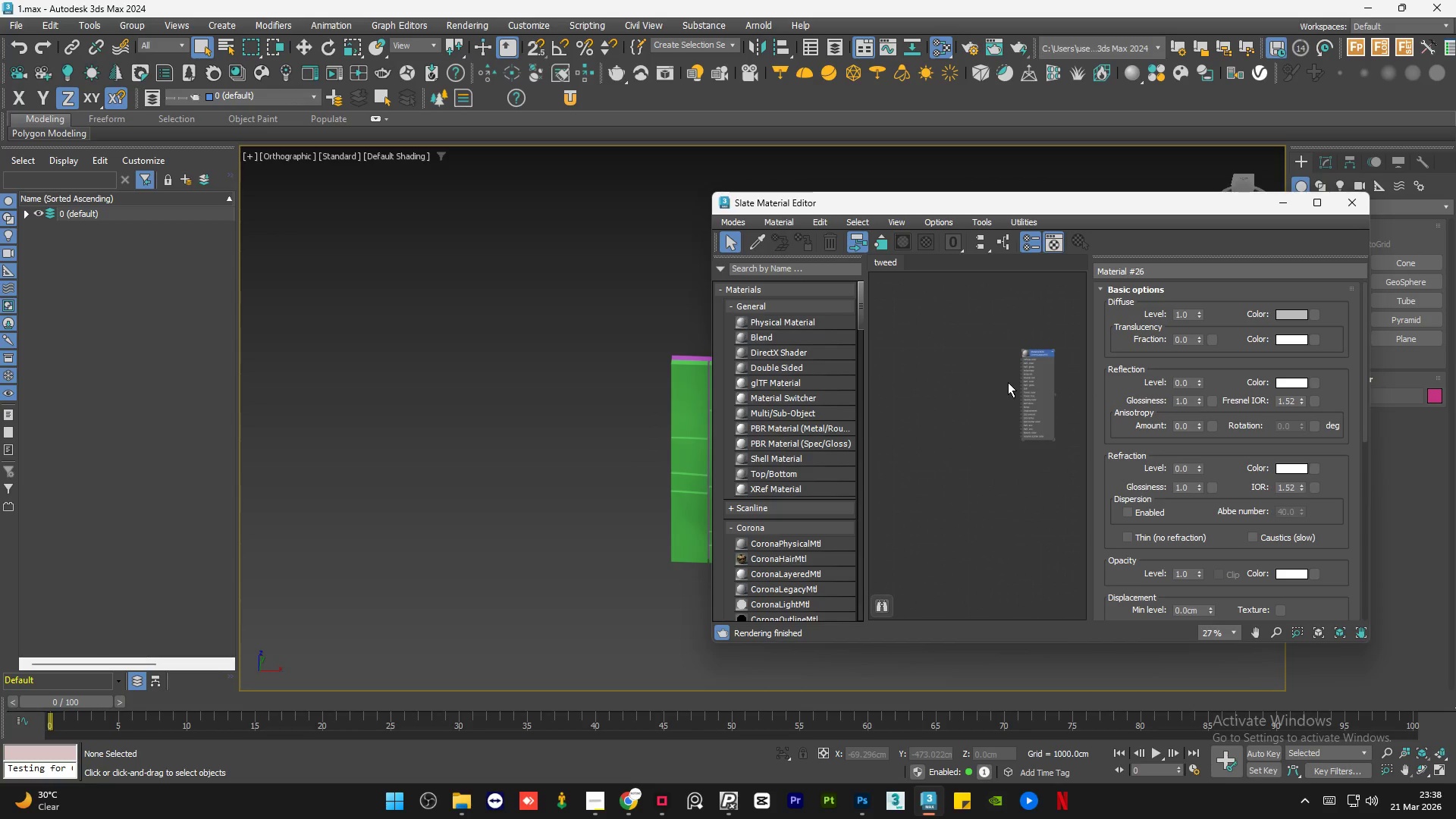 
scroll: coordinate [1008, 382], scroll_direction: down, amount: 1.0
 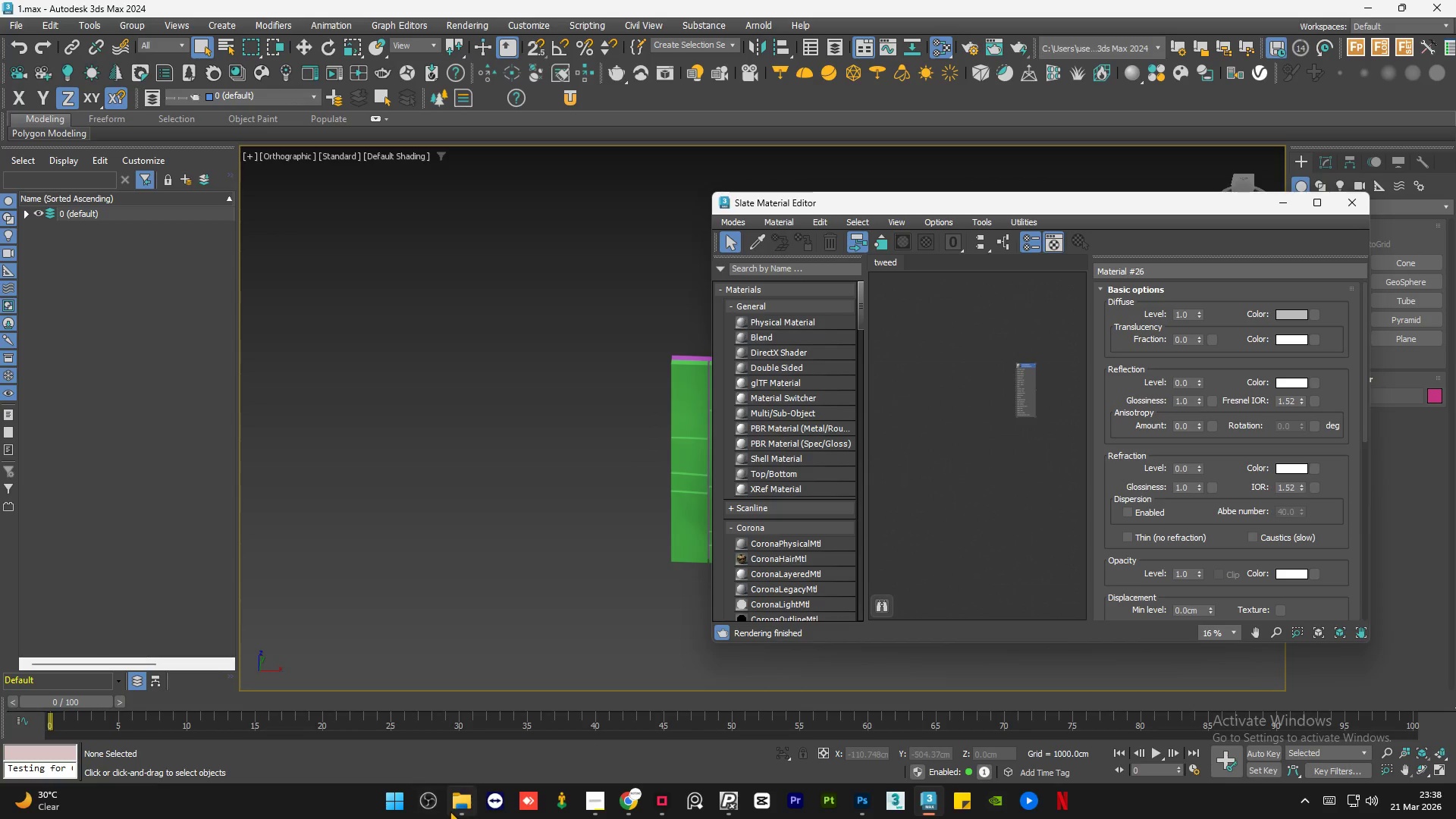 
left_click([455, 810])
 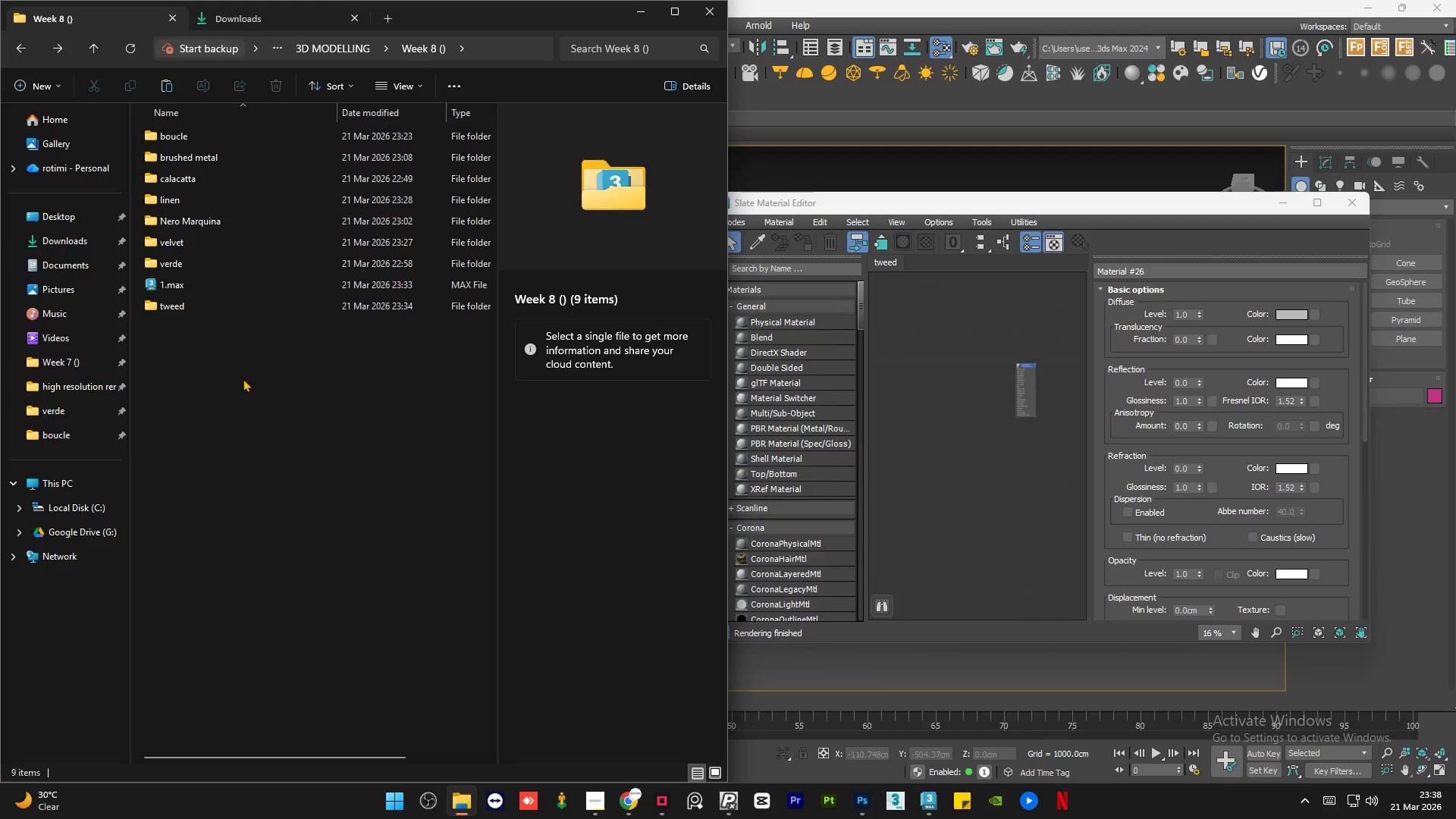 
left_click([207, 350])